 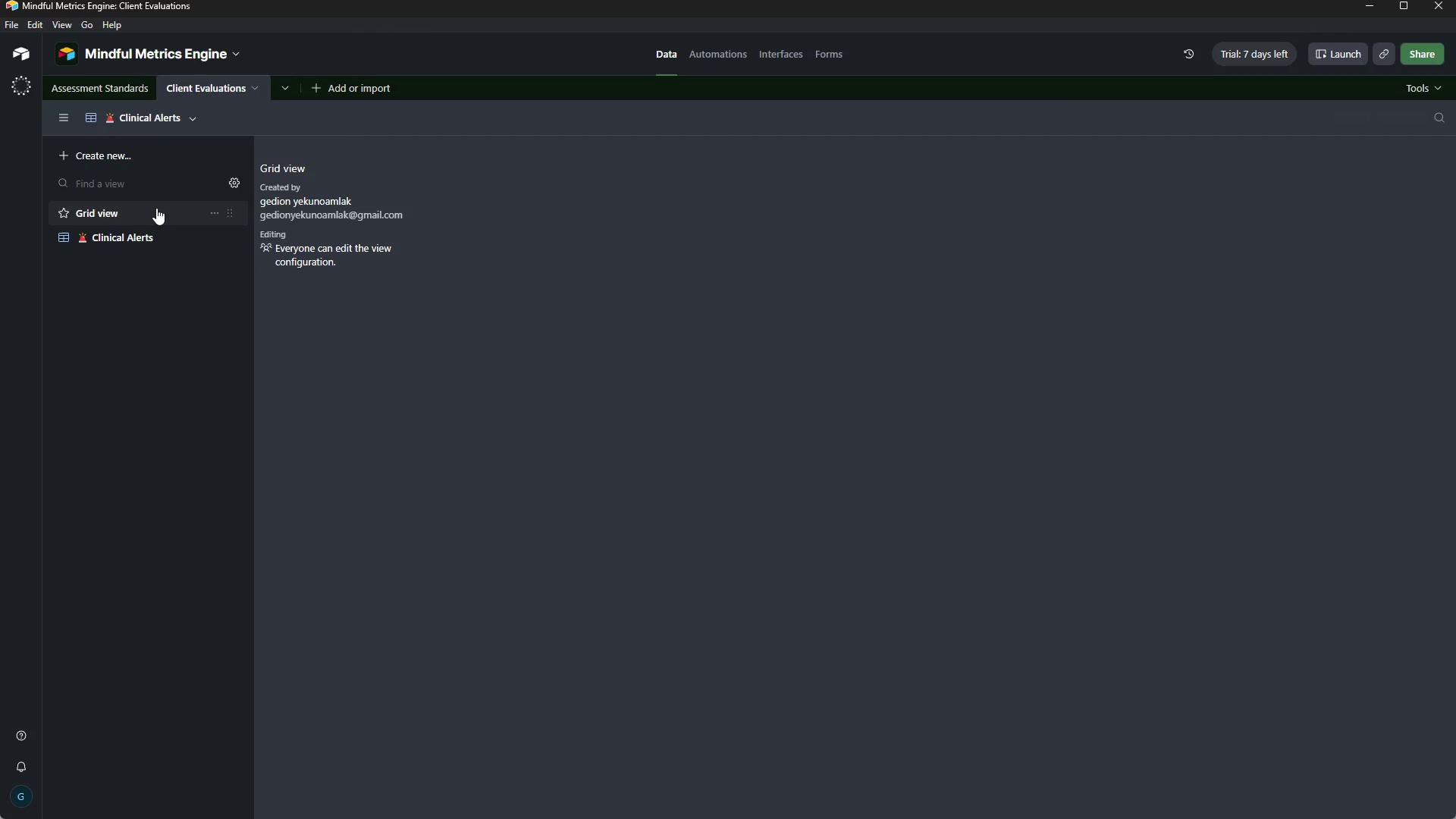 
mouse_move([183, 119])
 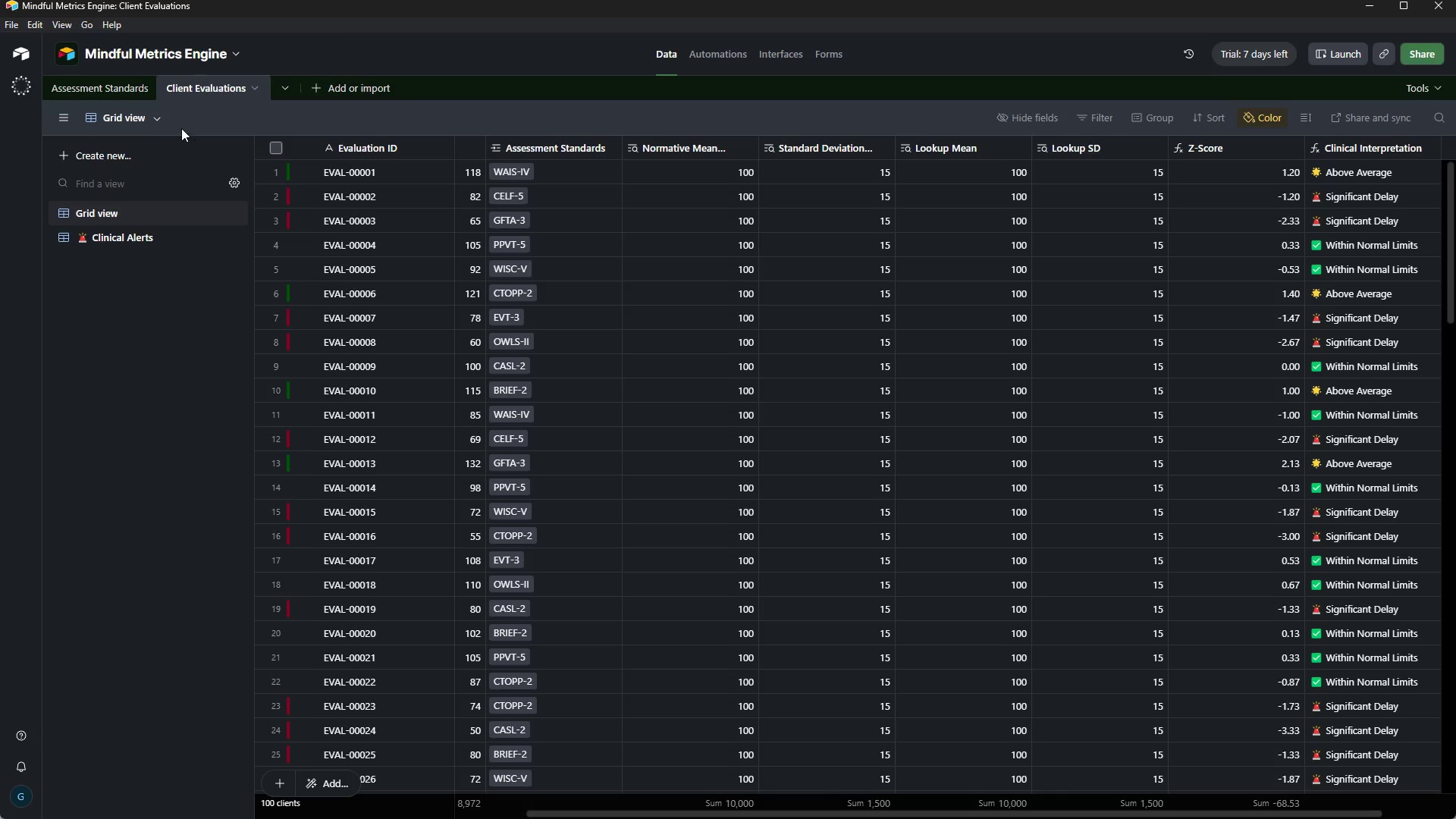 
left_click([165, 121])
 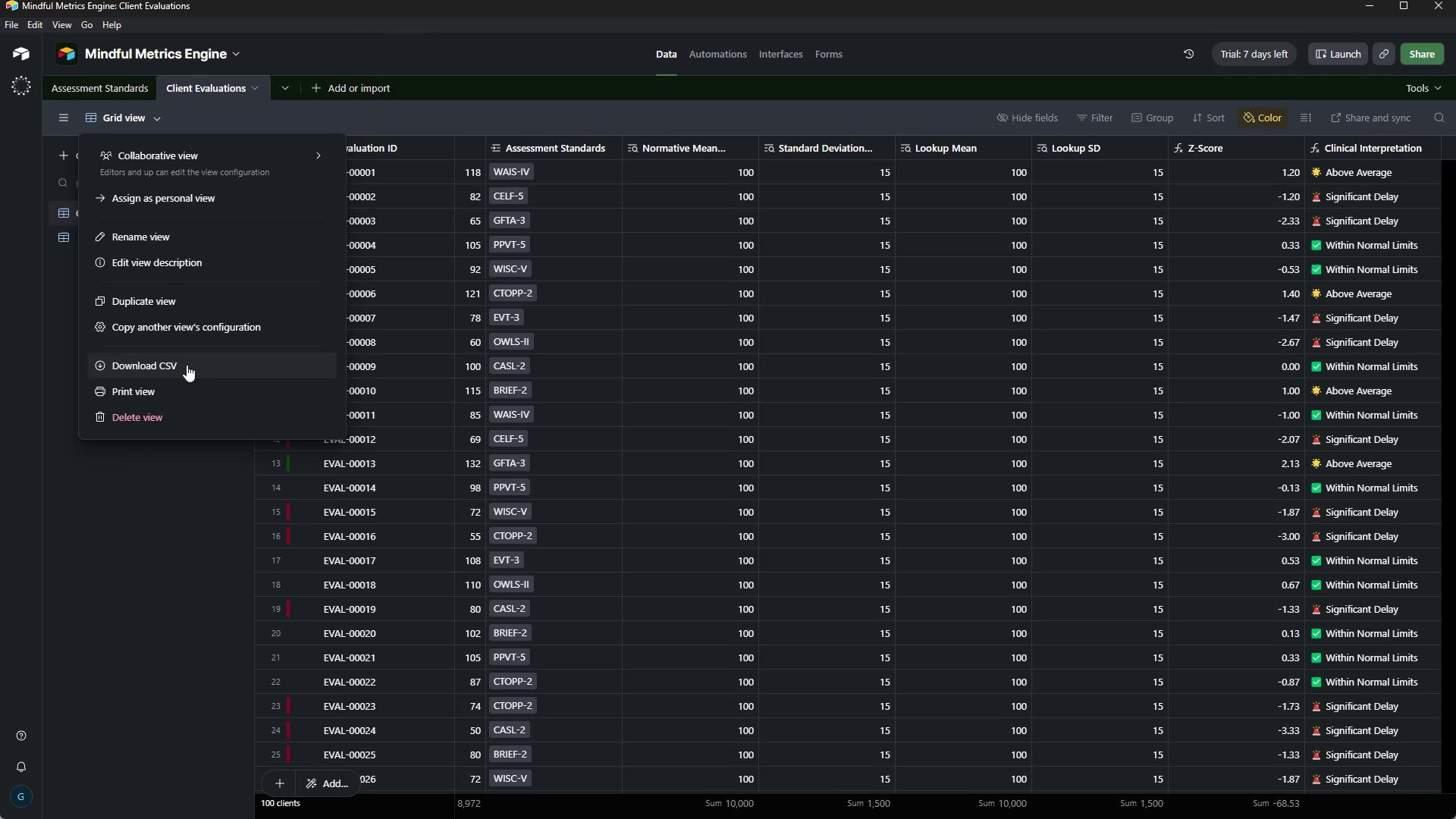 
left_click([187, 365])
 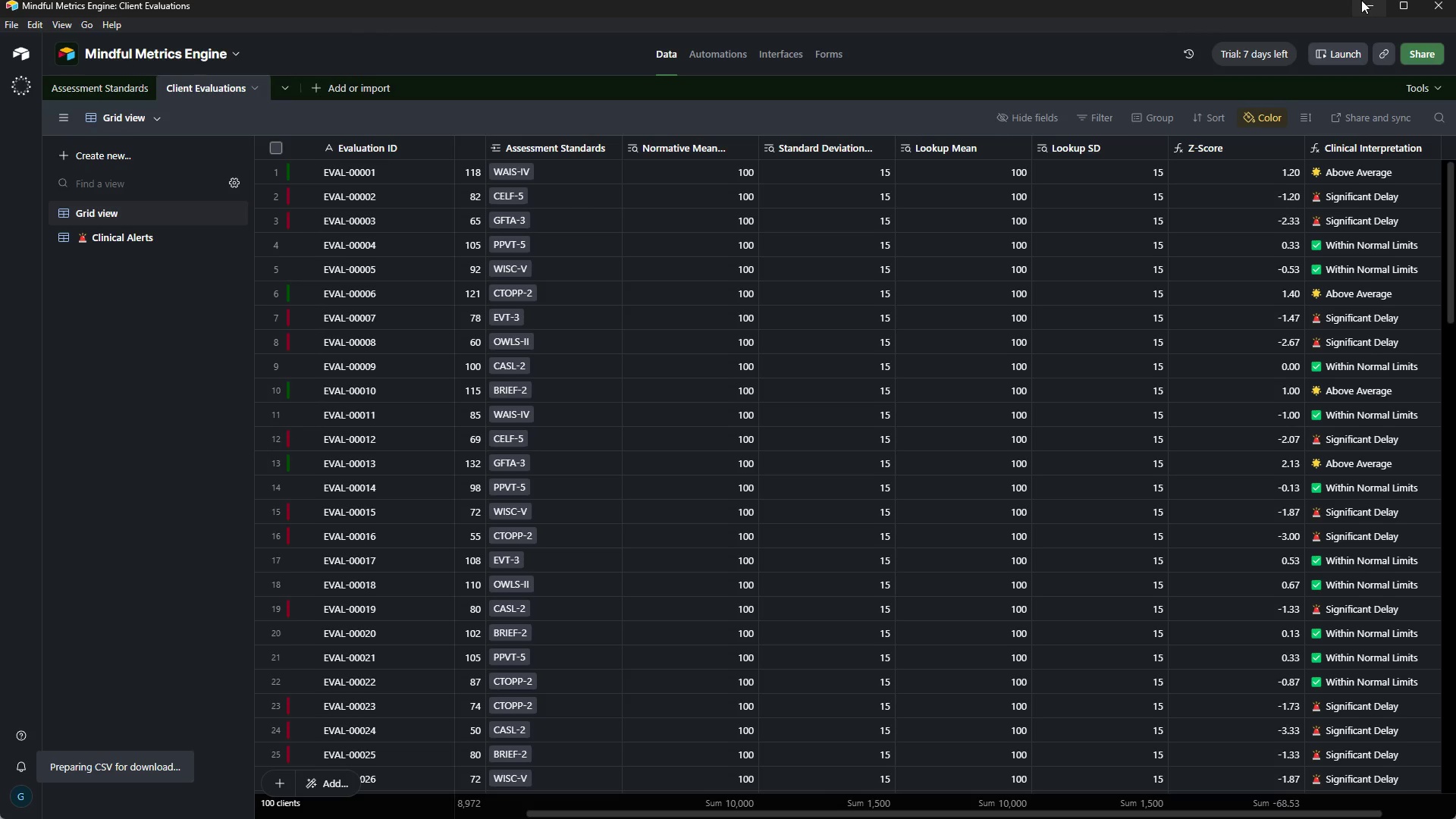 
left_click([1361, 0])
 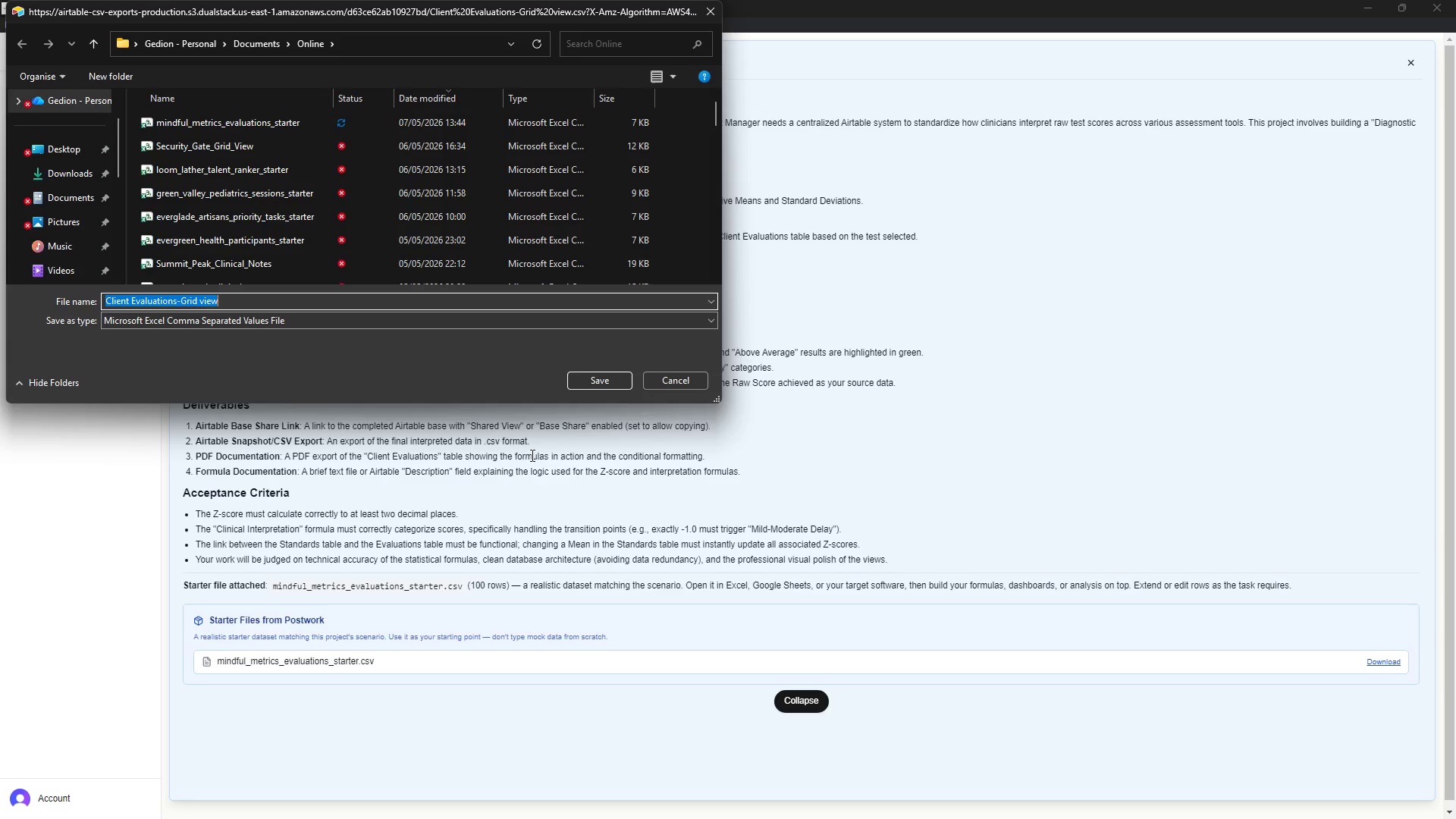 
wait(14.97)
 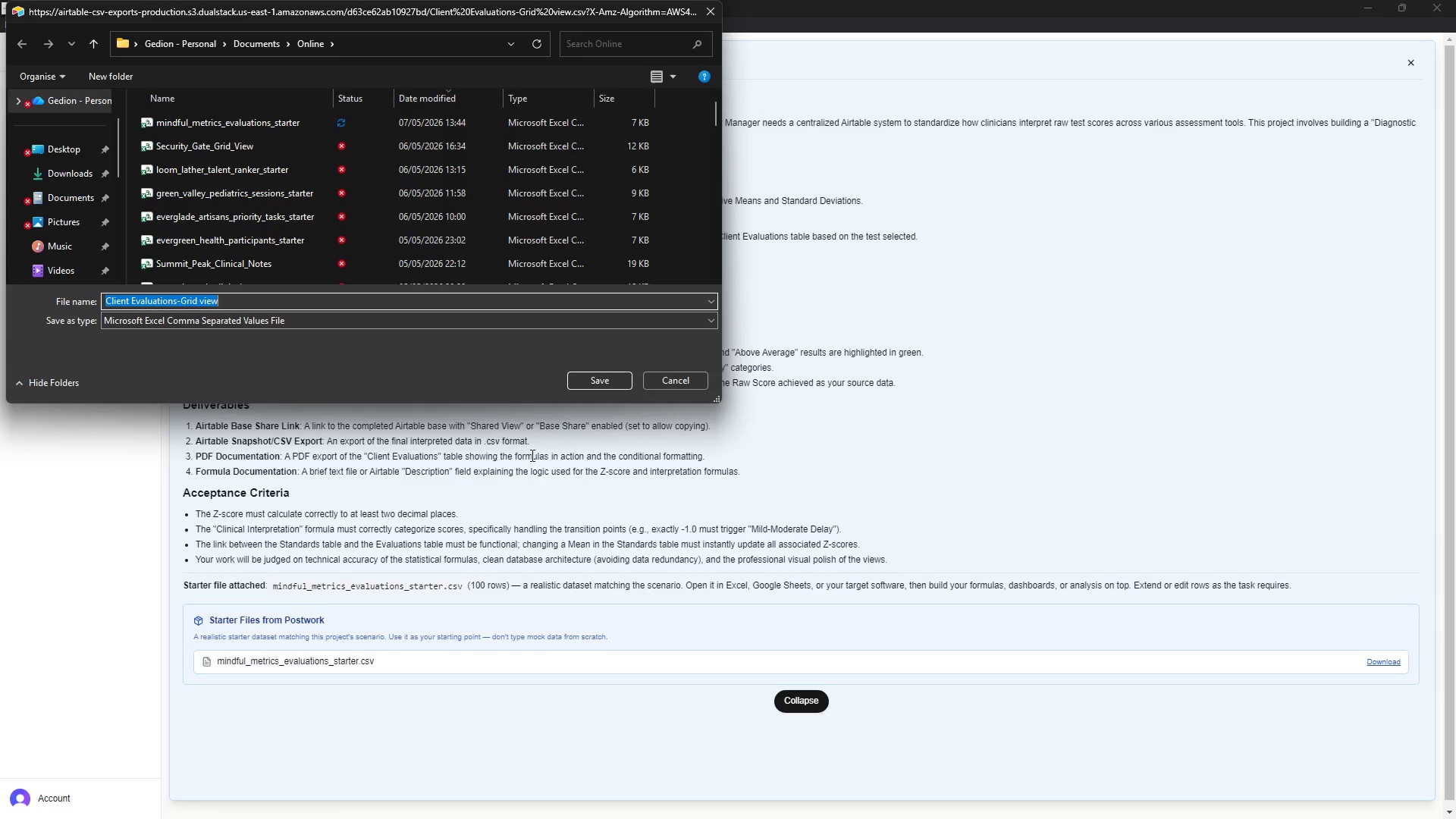 
left_click([595, 381])
 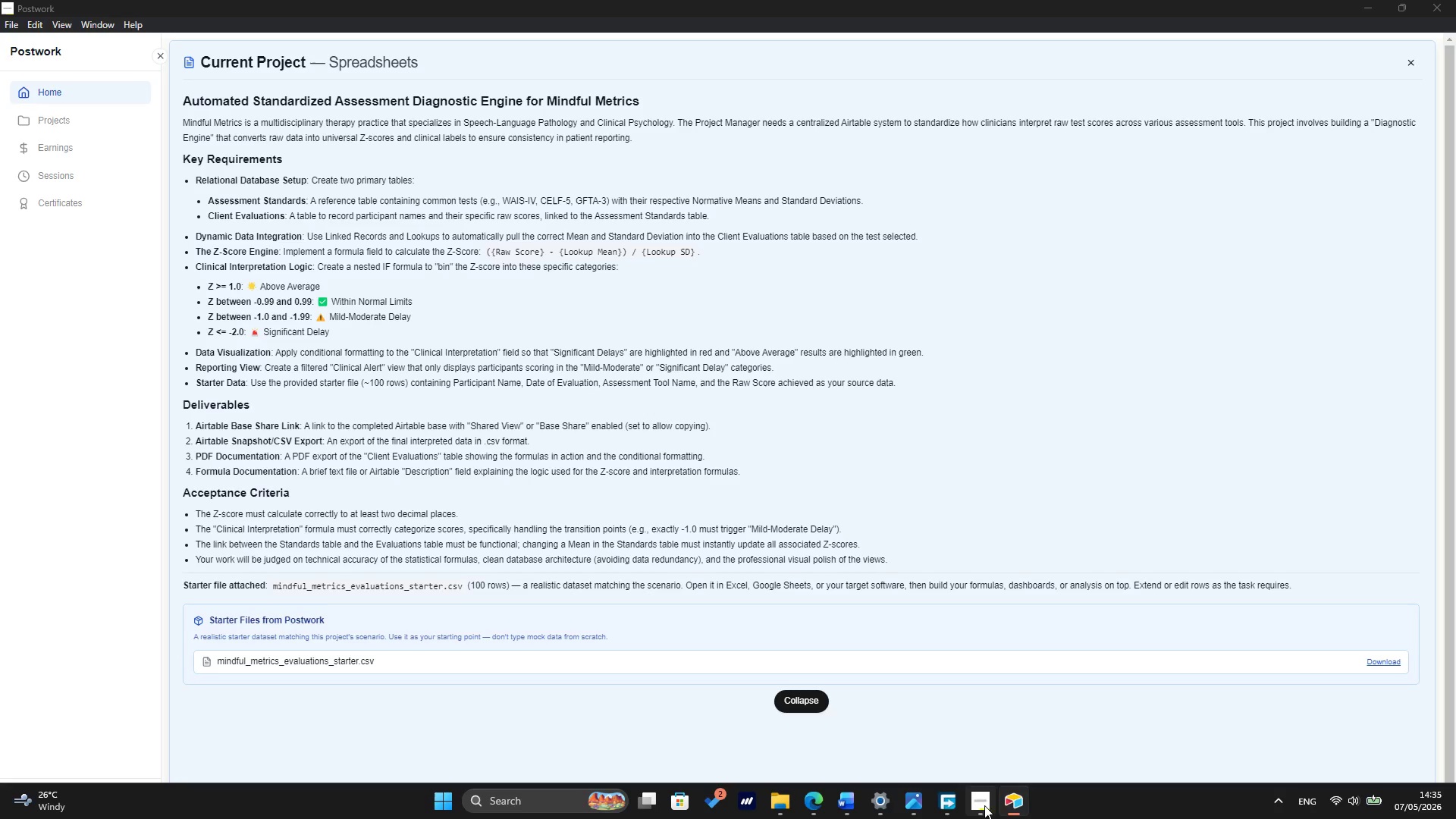 
left_click([1017, 807])
 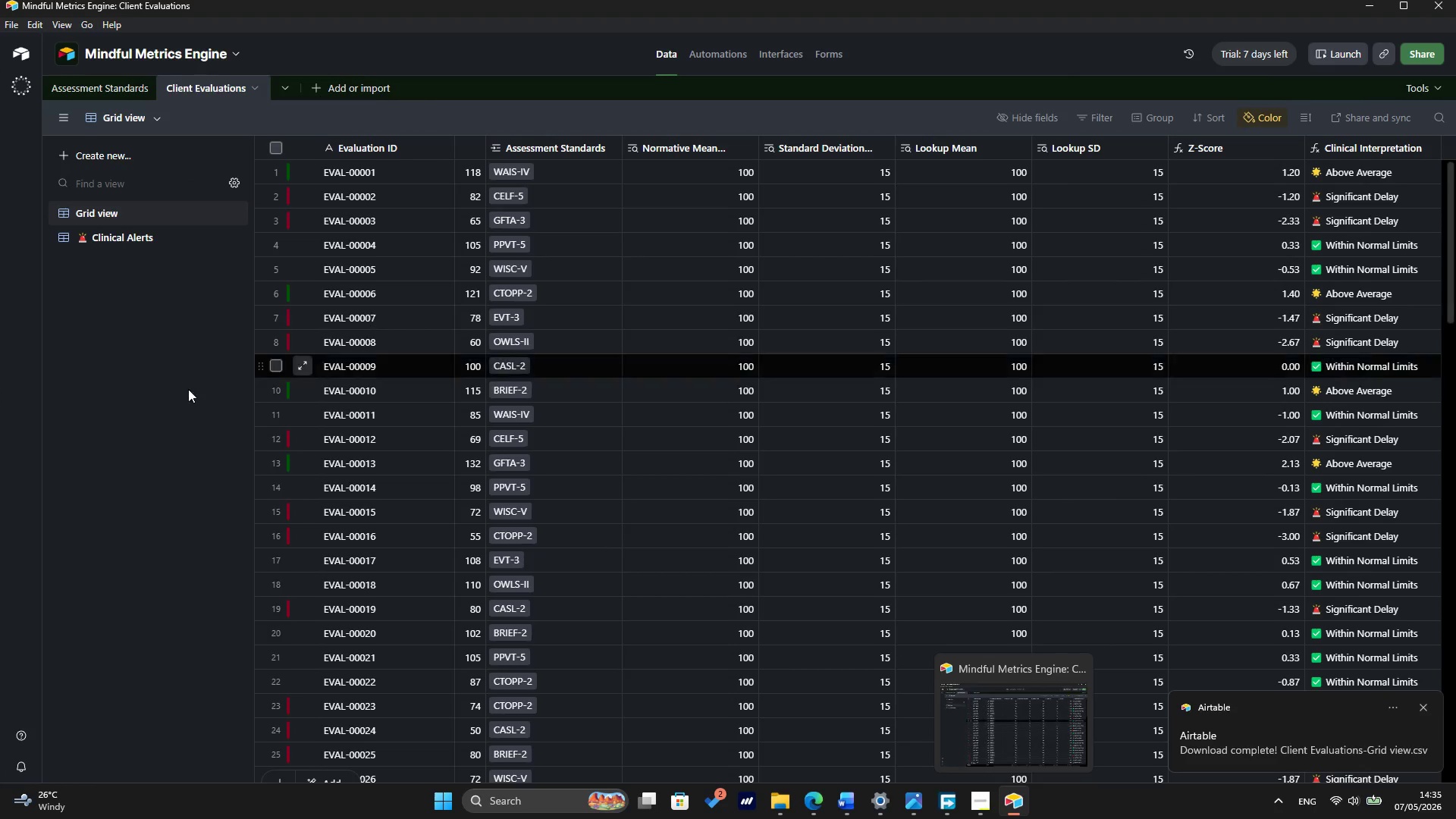 
left_click([139, 410])
 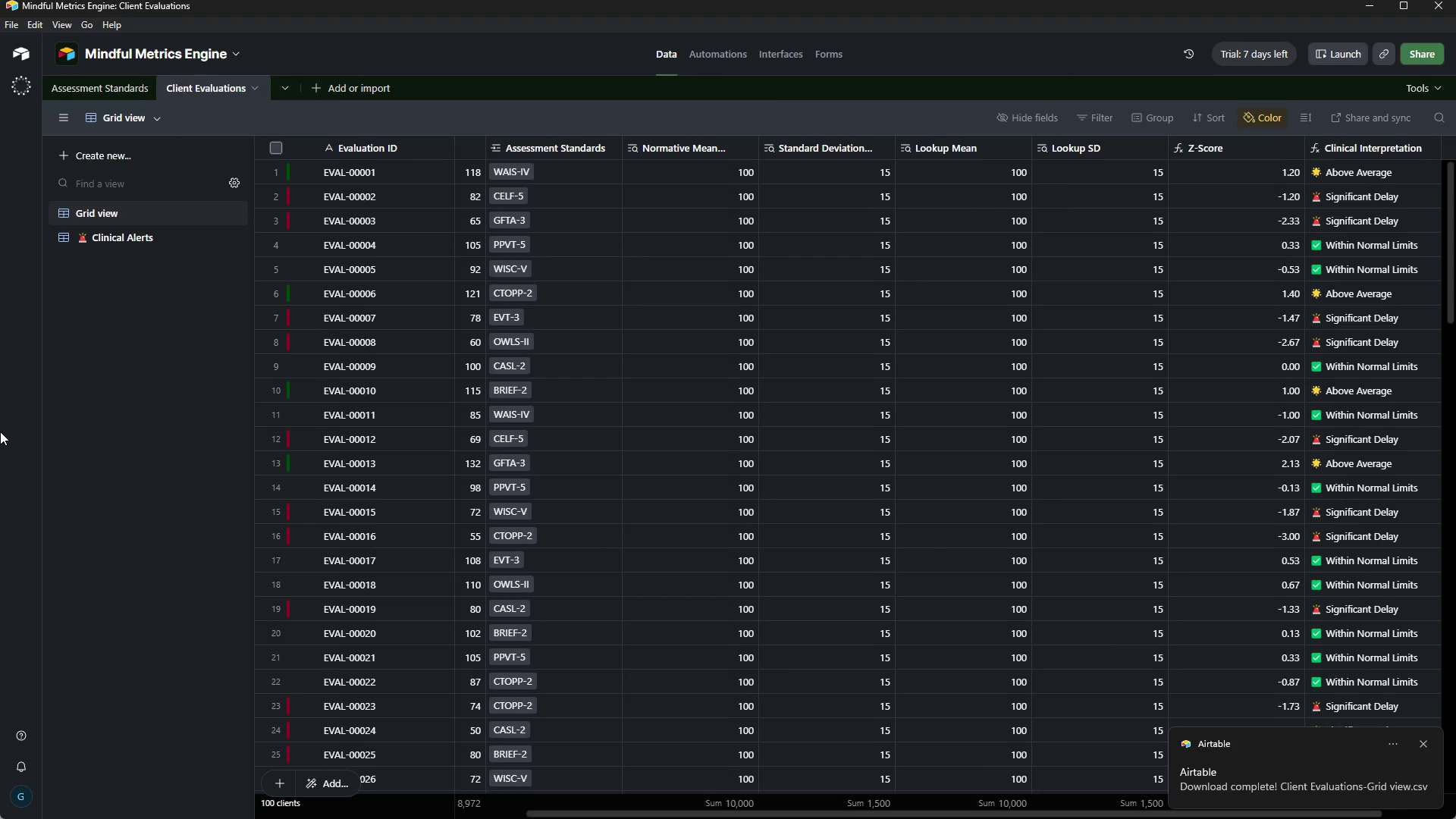 
key(Control+P)
 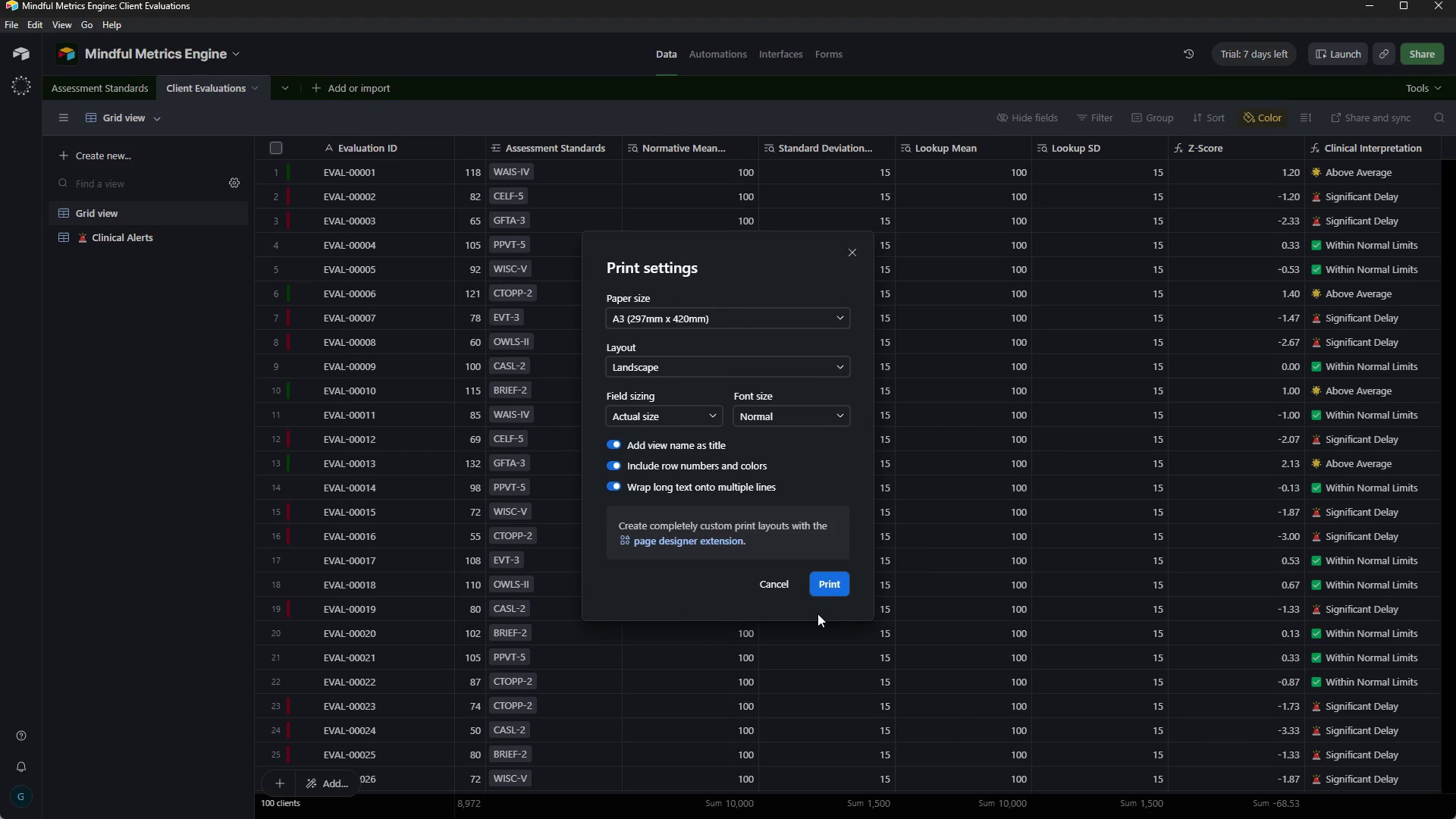 
left_click([827, 583])
 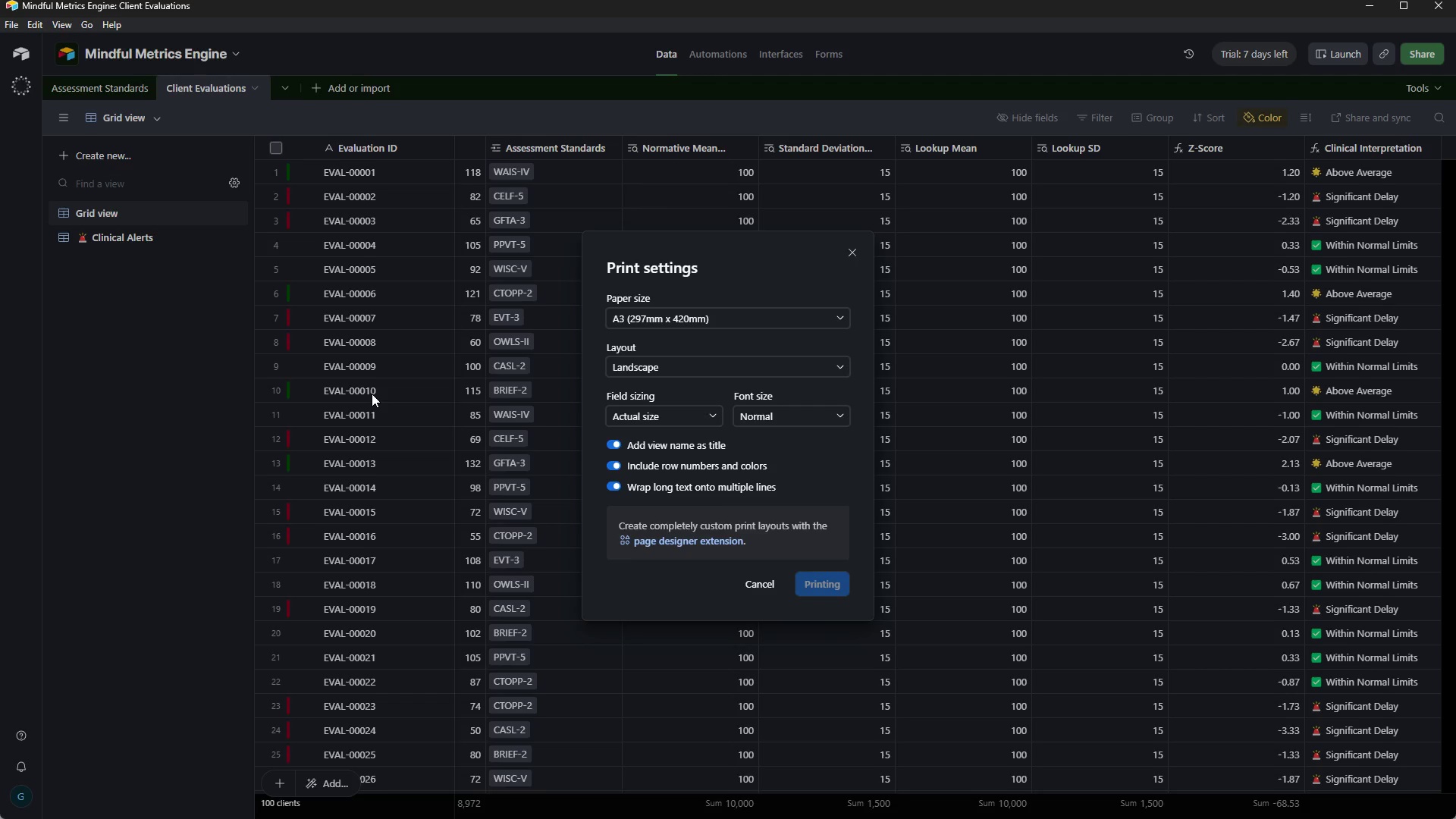 
wait(7.42)
 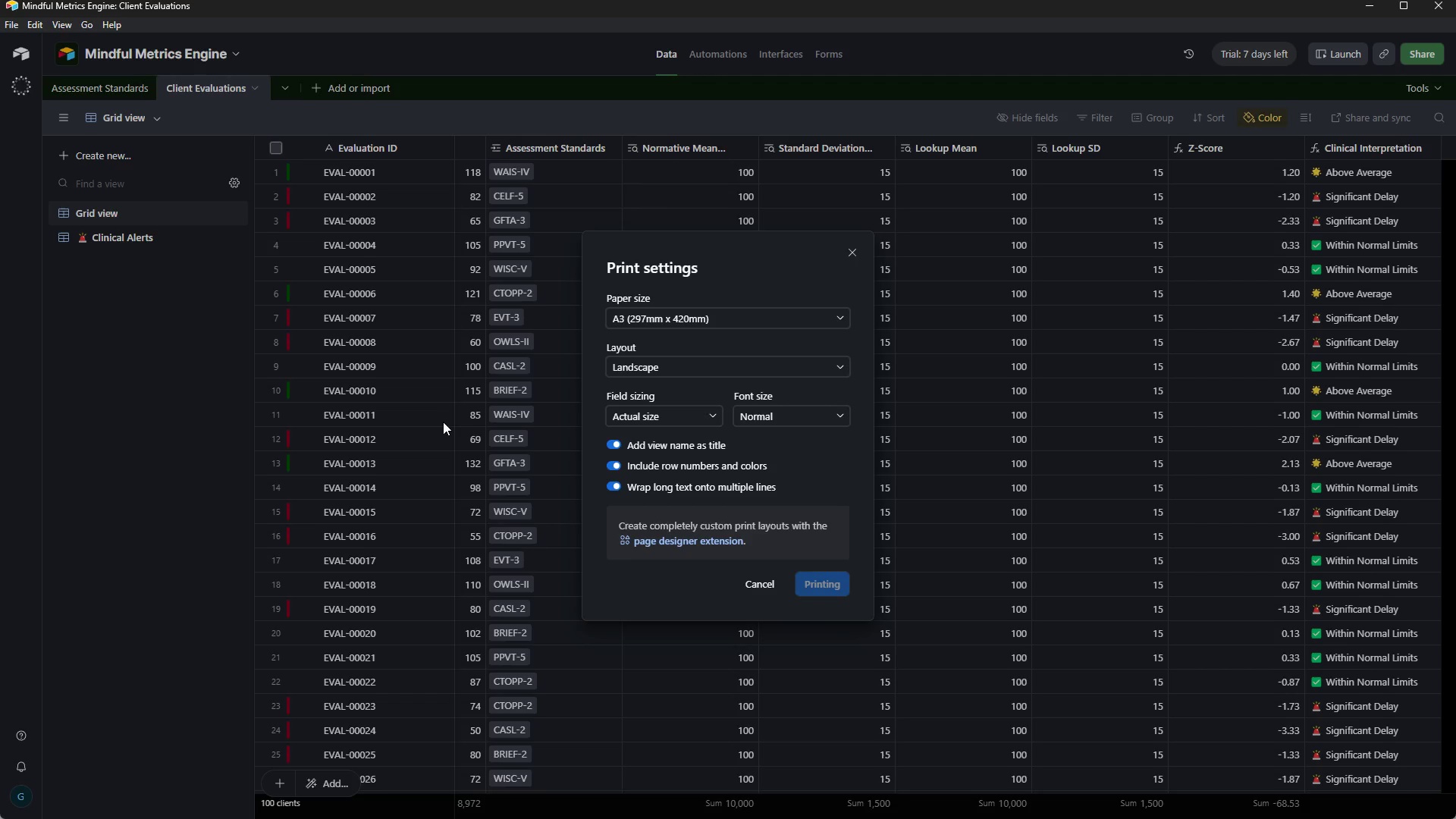 
left_click([790, 641])
 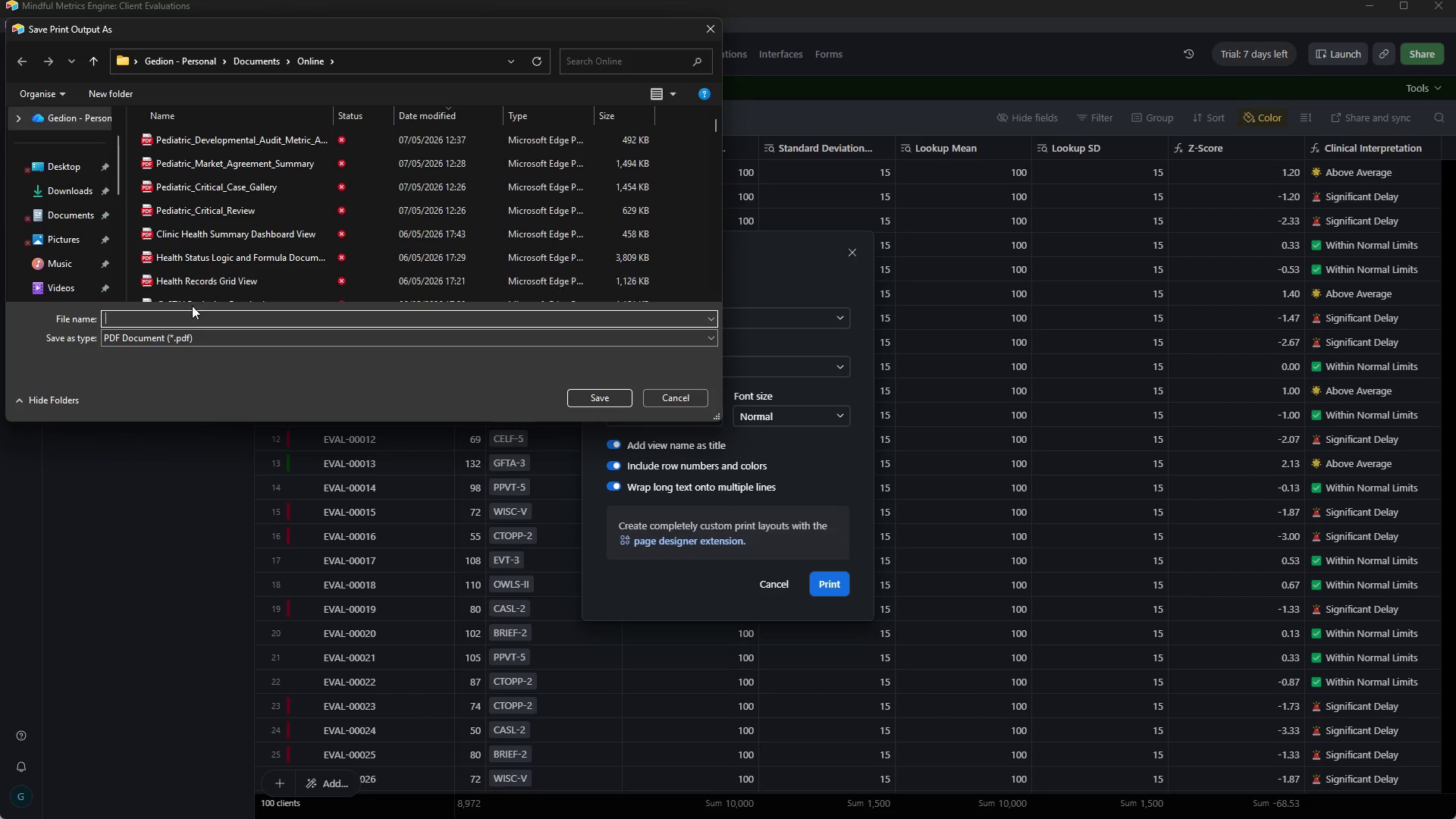 
wait(5.97)
 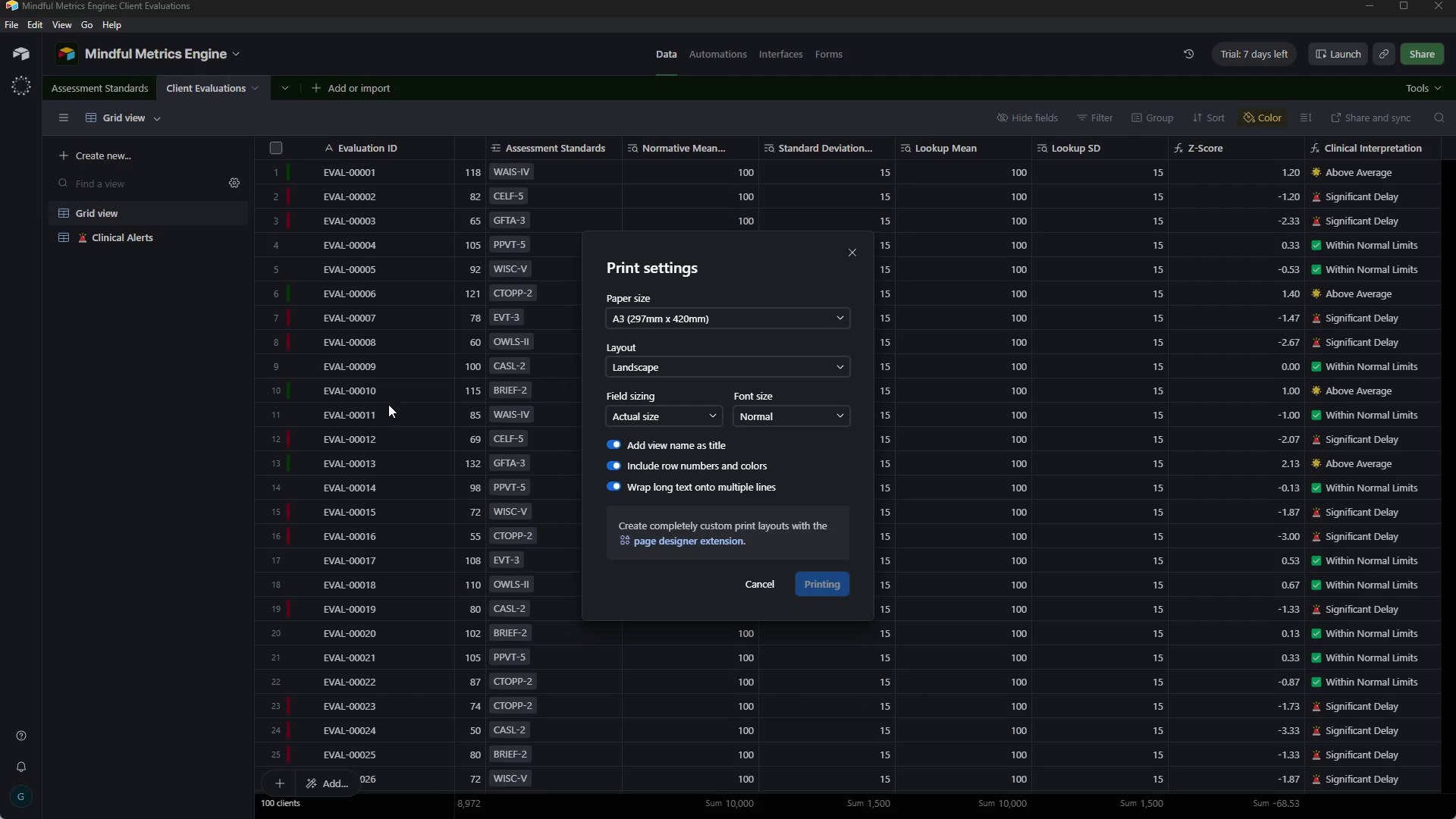 
key(CapsLock)
 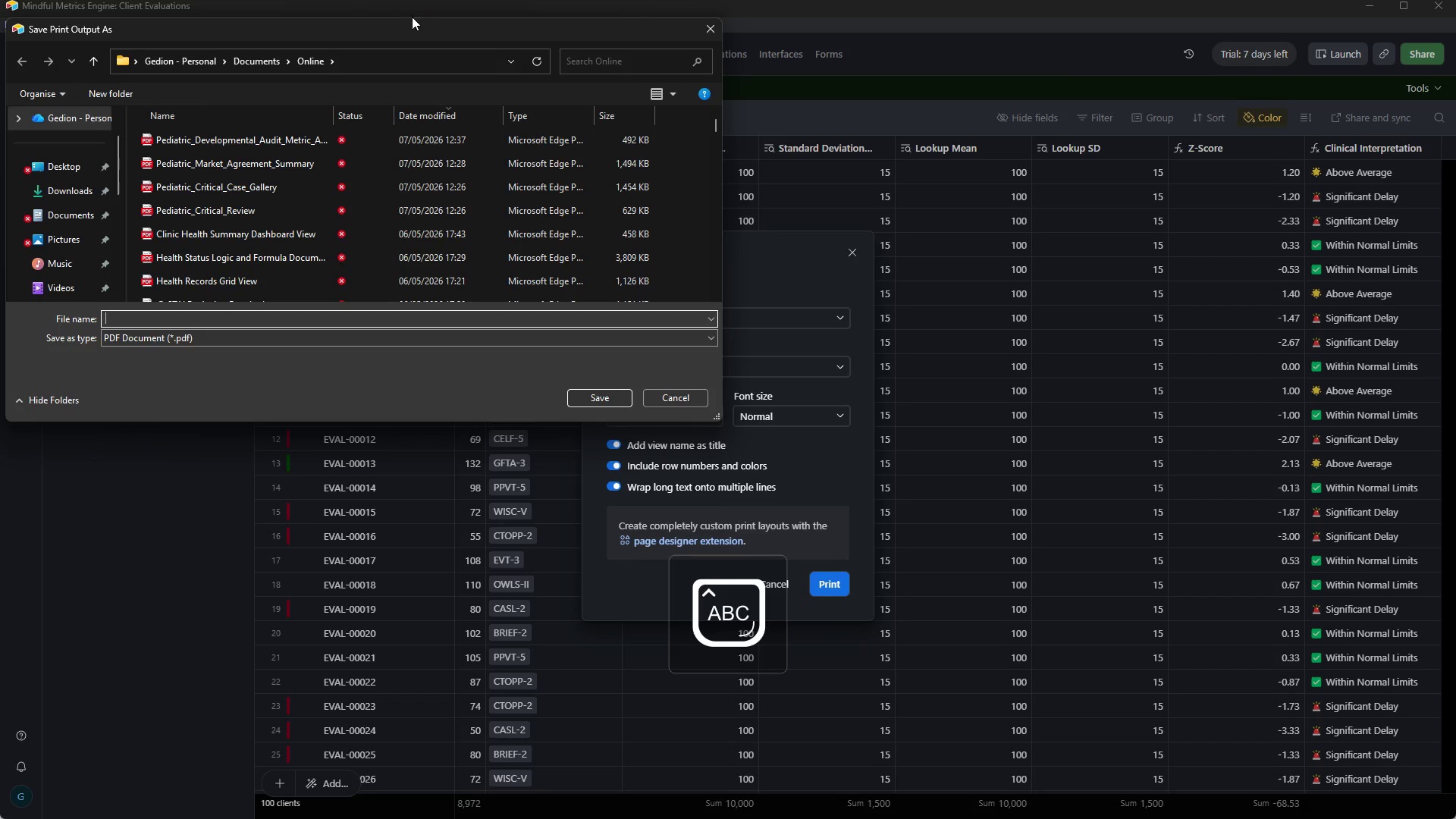 
left_click_drag(start_coordinate=[409, 24], to_coordinate=[451, 317])
 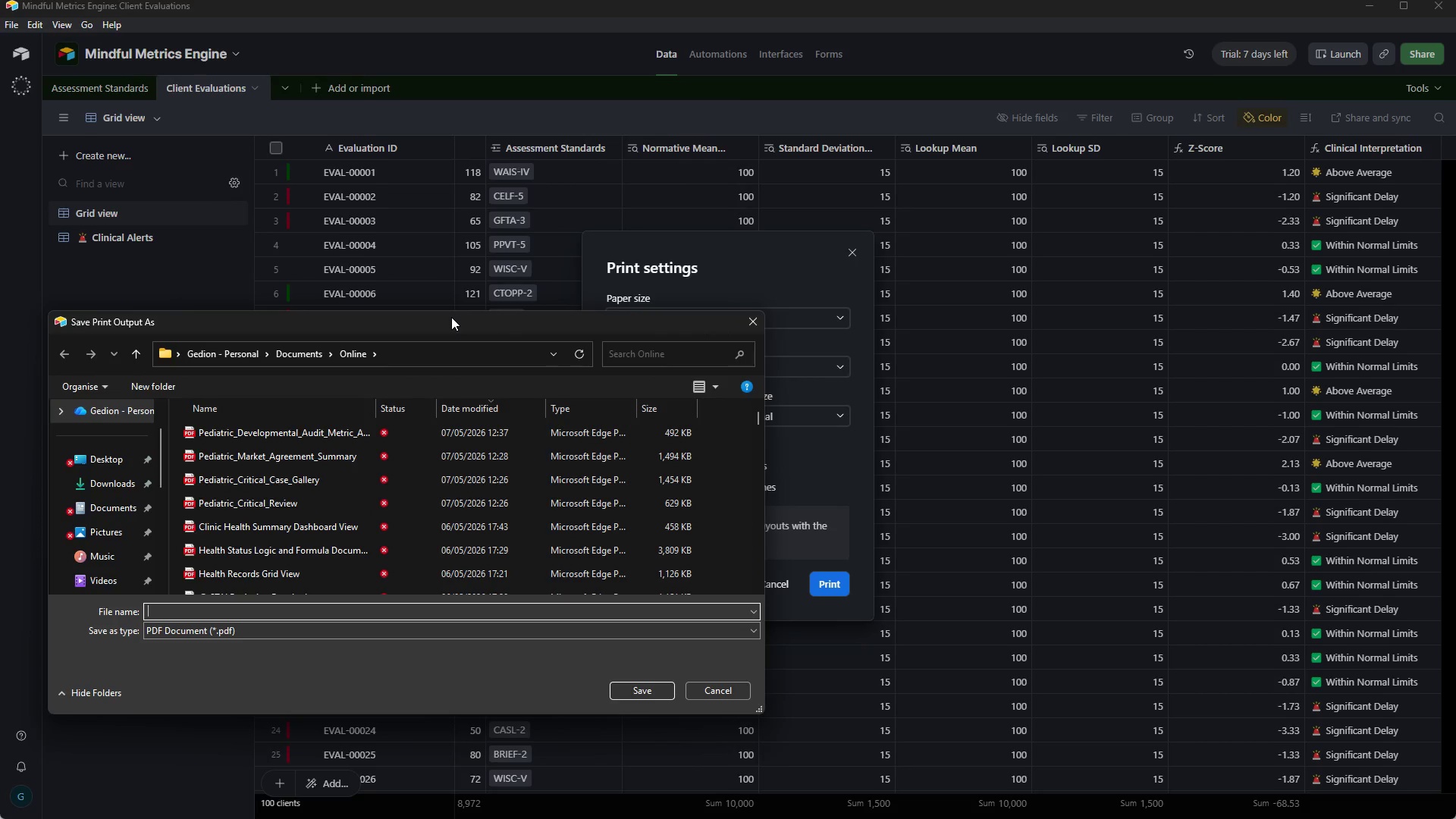 
wait(5.8)
 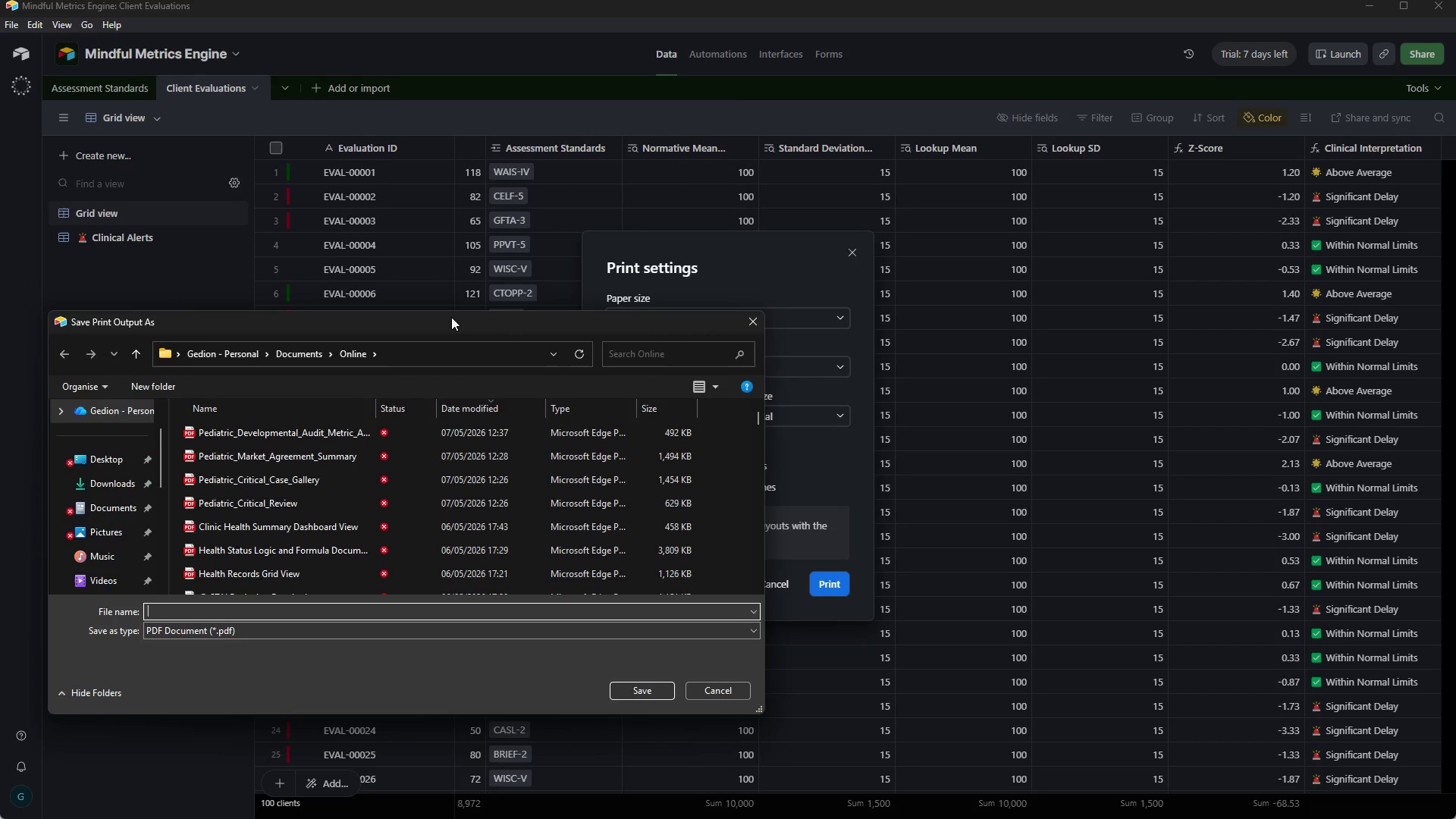 
type(Mindful_Grid )
key(Backspace)
type(_View)
 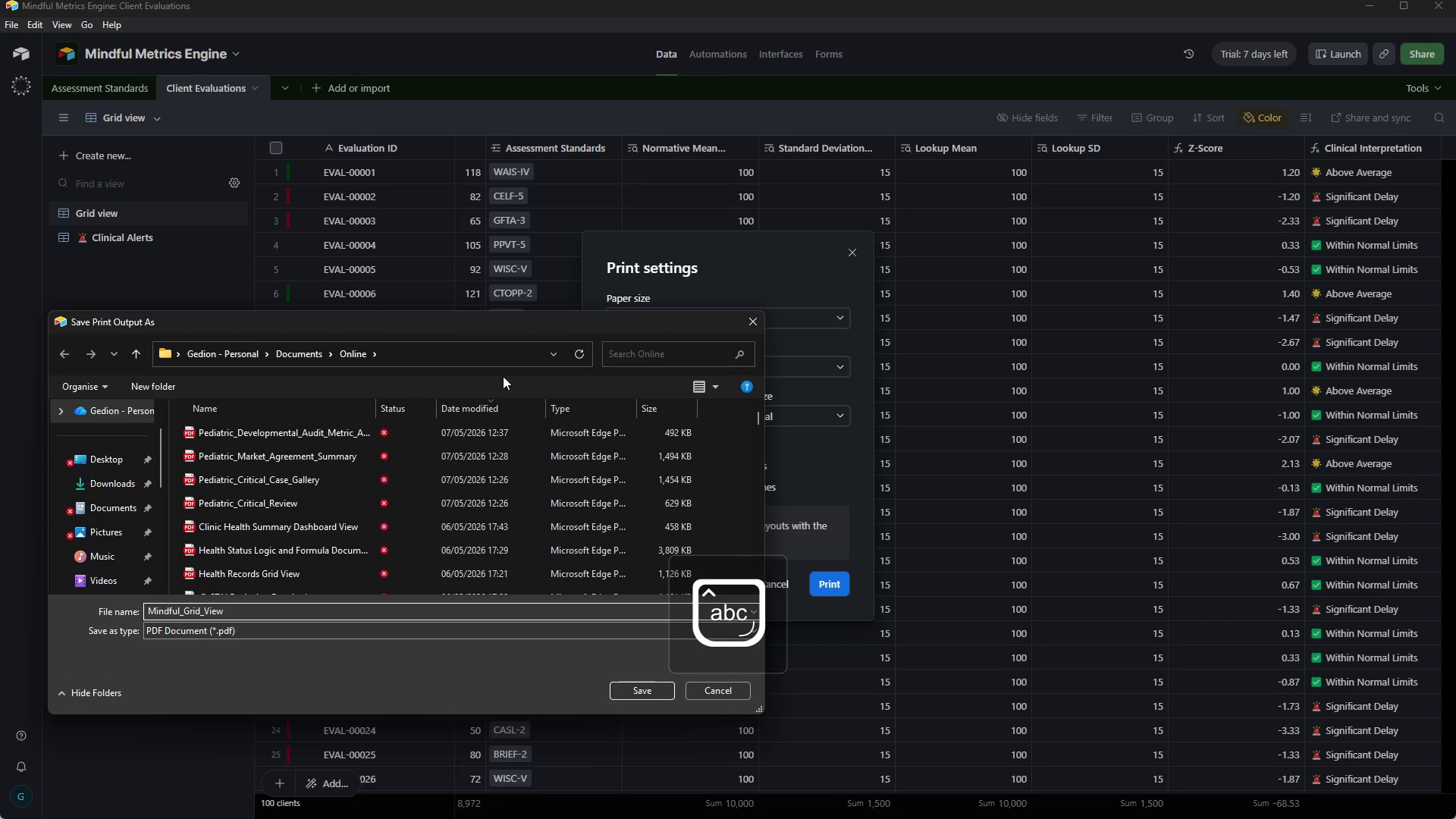 
left_click([645, 689])
 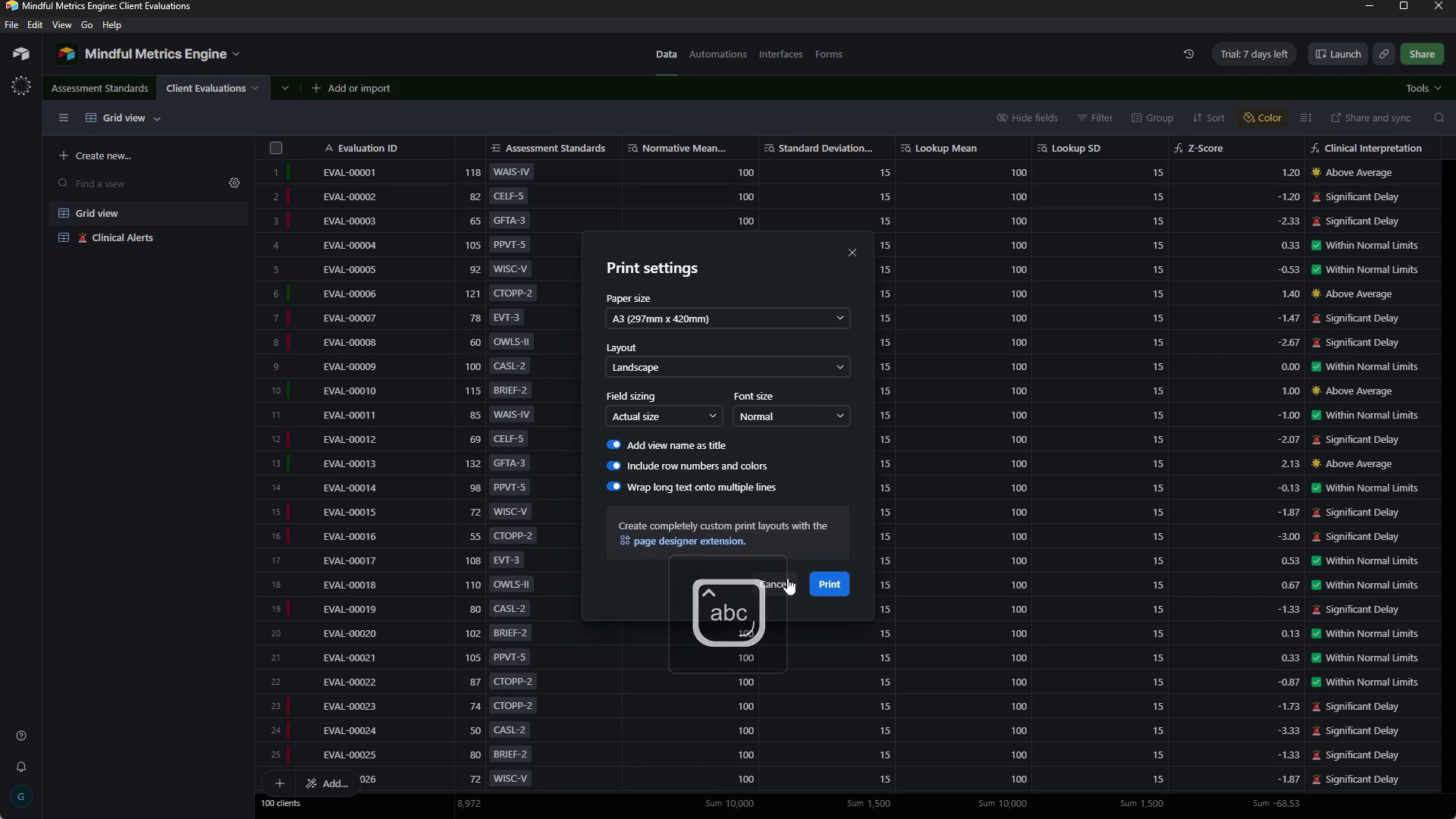 
left_click([786, 582])
 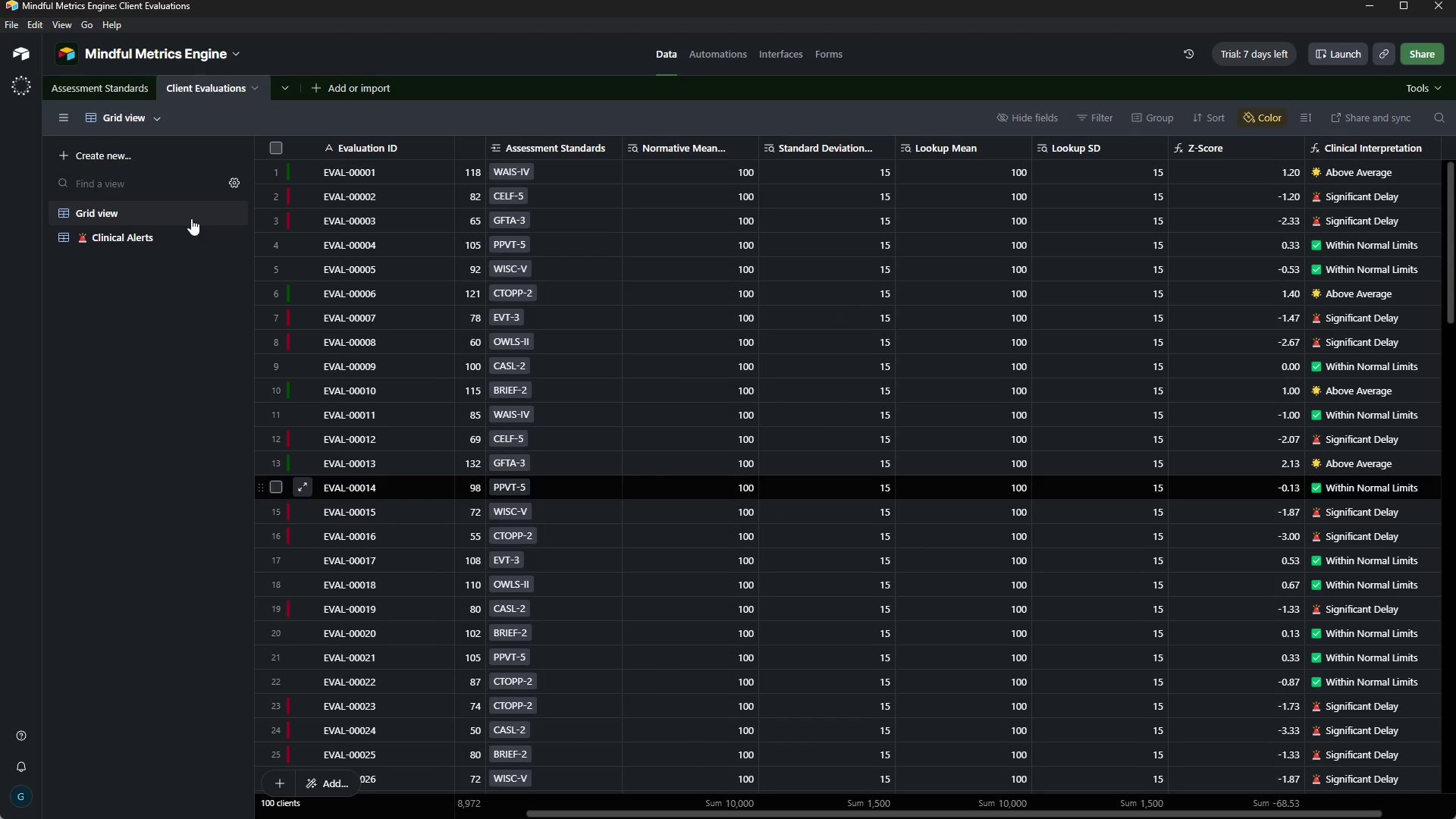 
left_click([146, 239])
 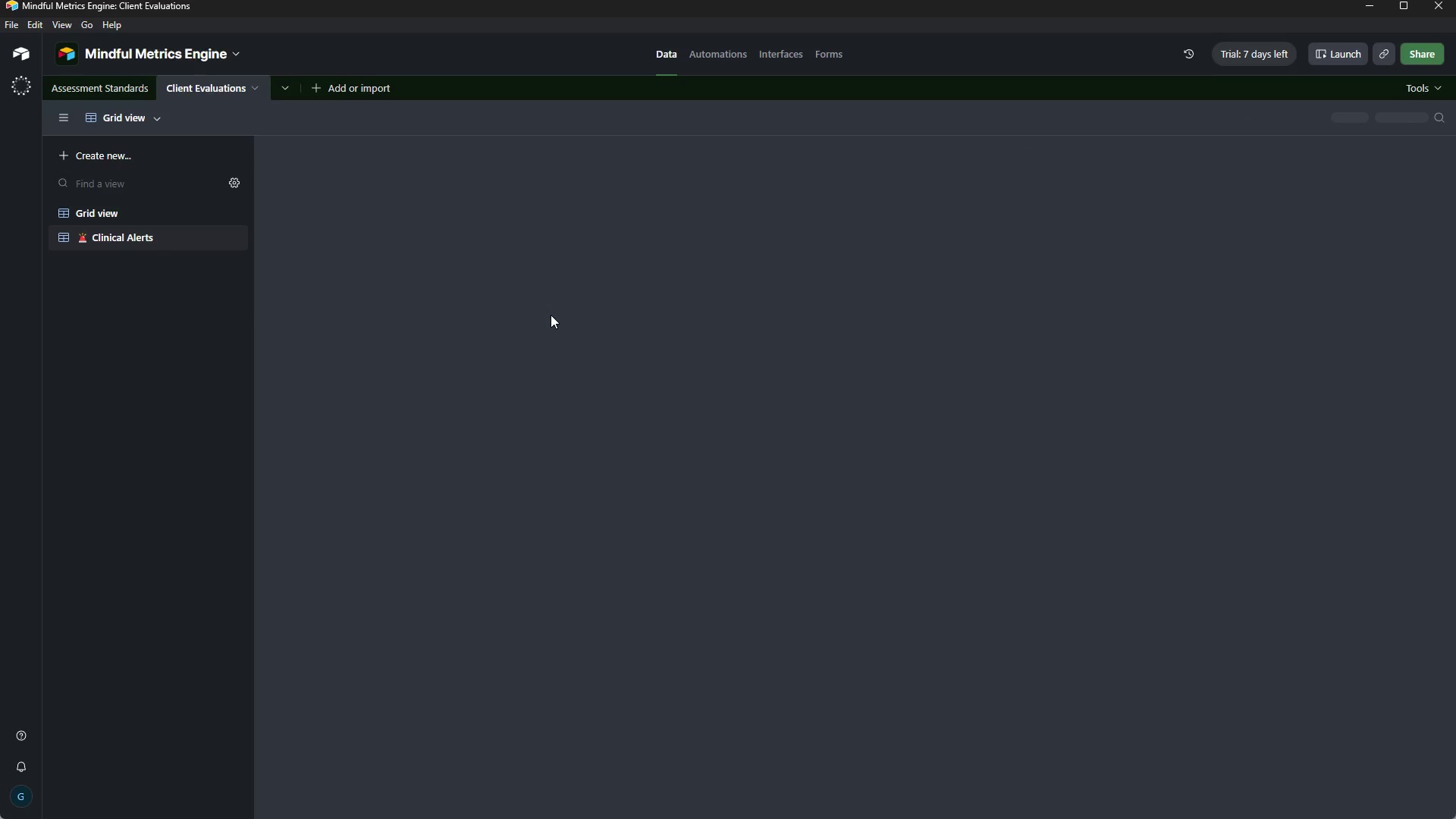 
hold_key(key=ControlLeft, duration=0.55)
 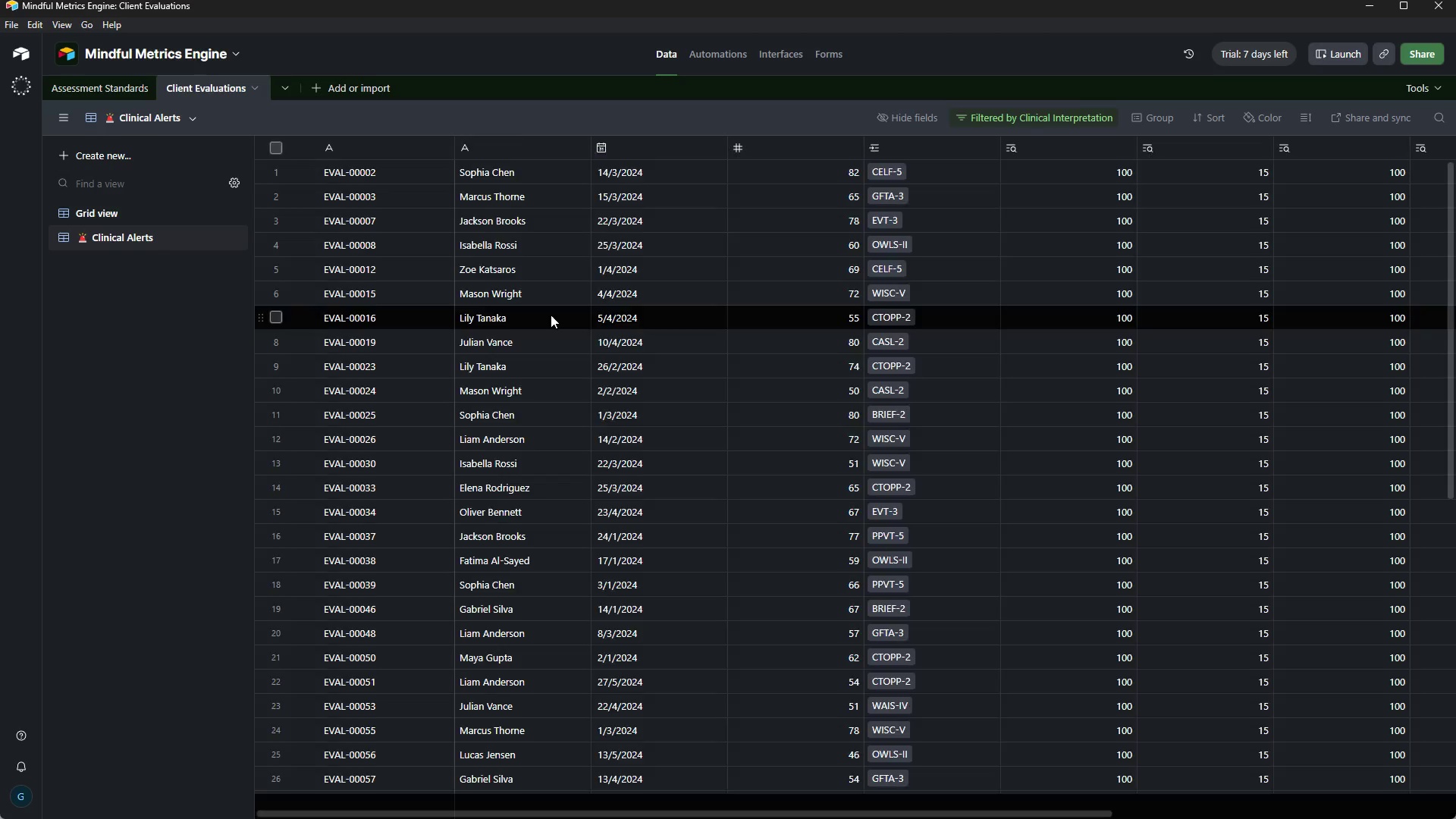 
key(Control+P)
 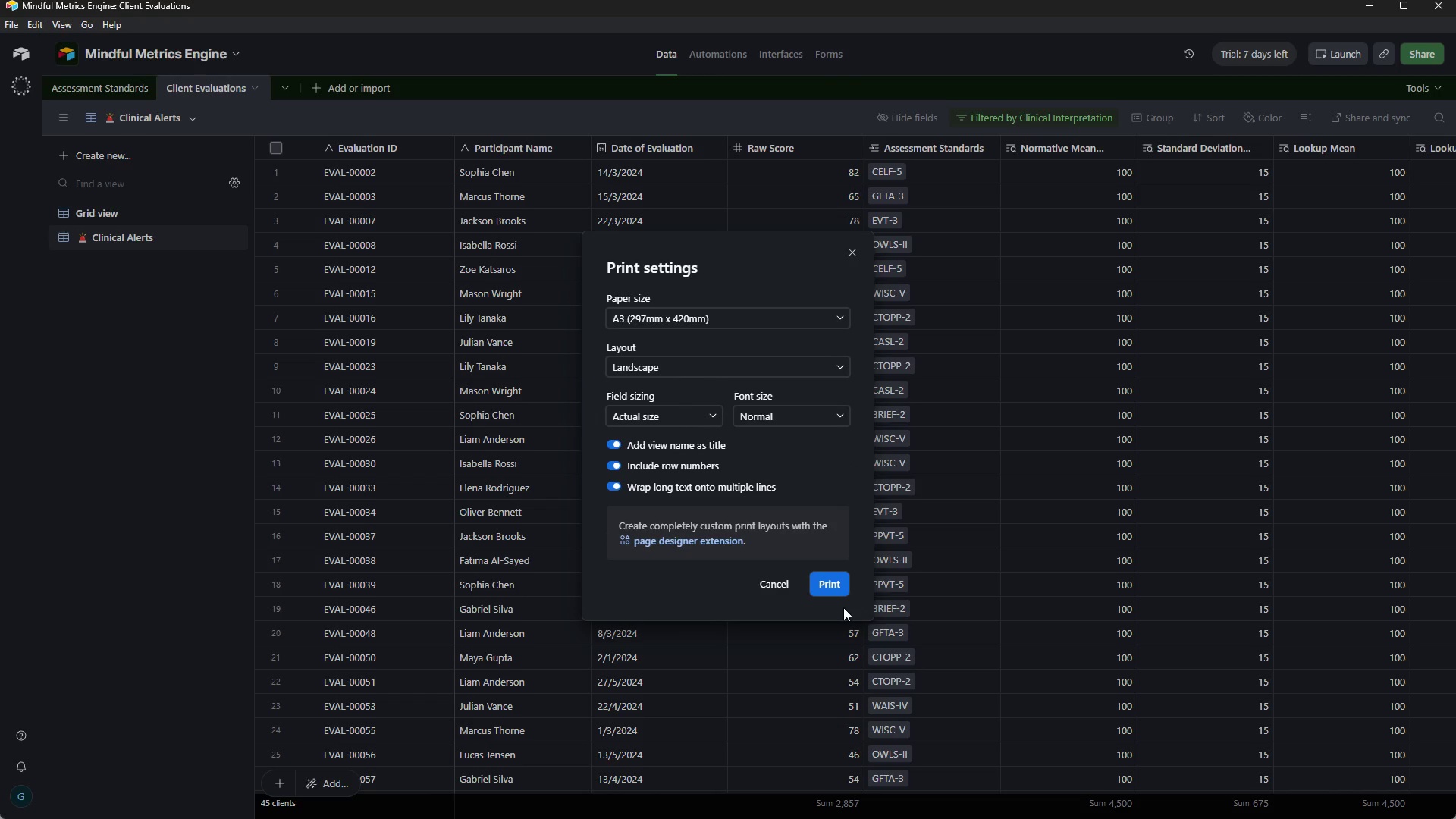 
left_click([837, 590])
 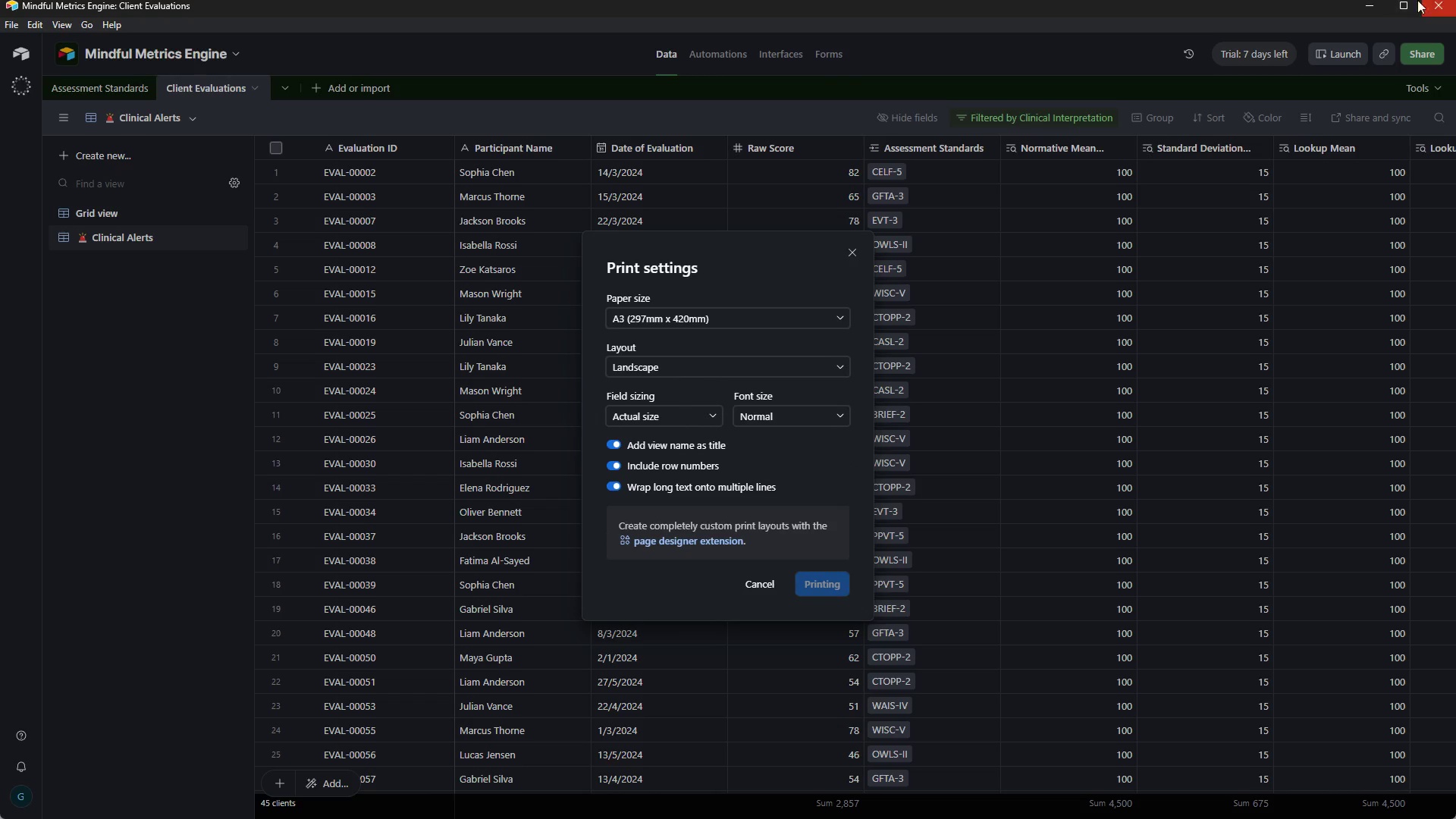 
wait(8.25)
 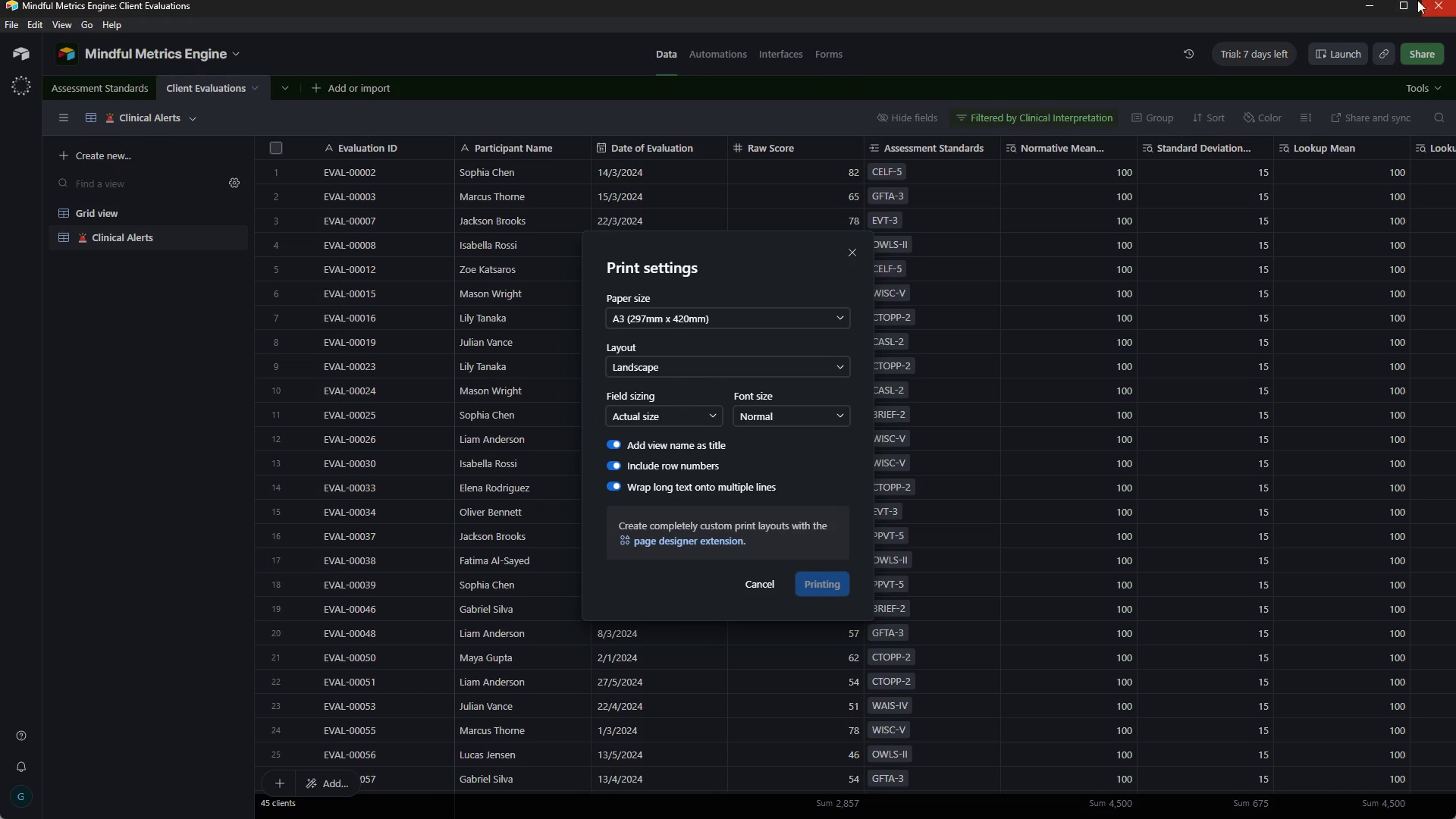 
left_click_drag(start_coordinate=[819, 648], to_coordinate=[815, 653])
 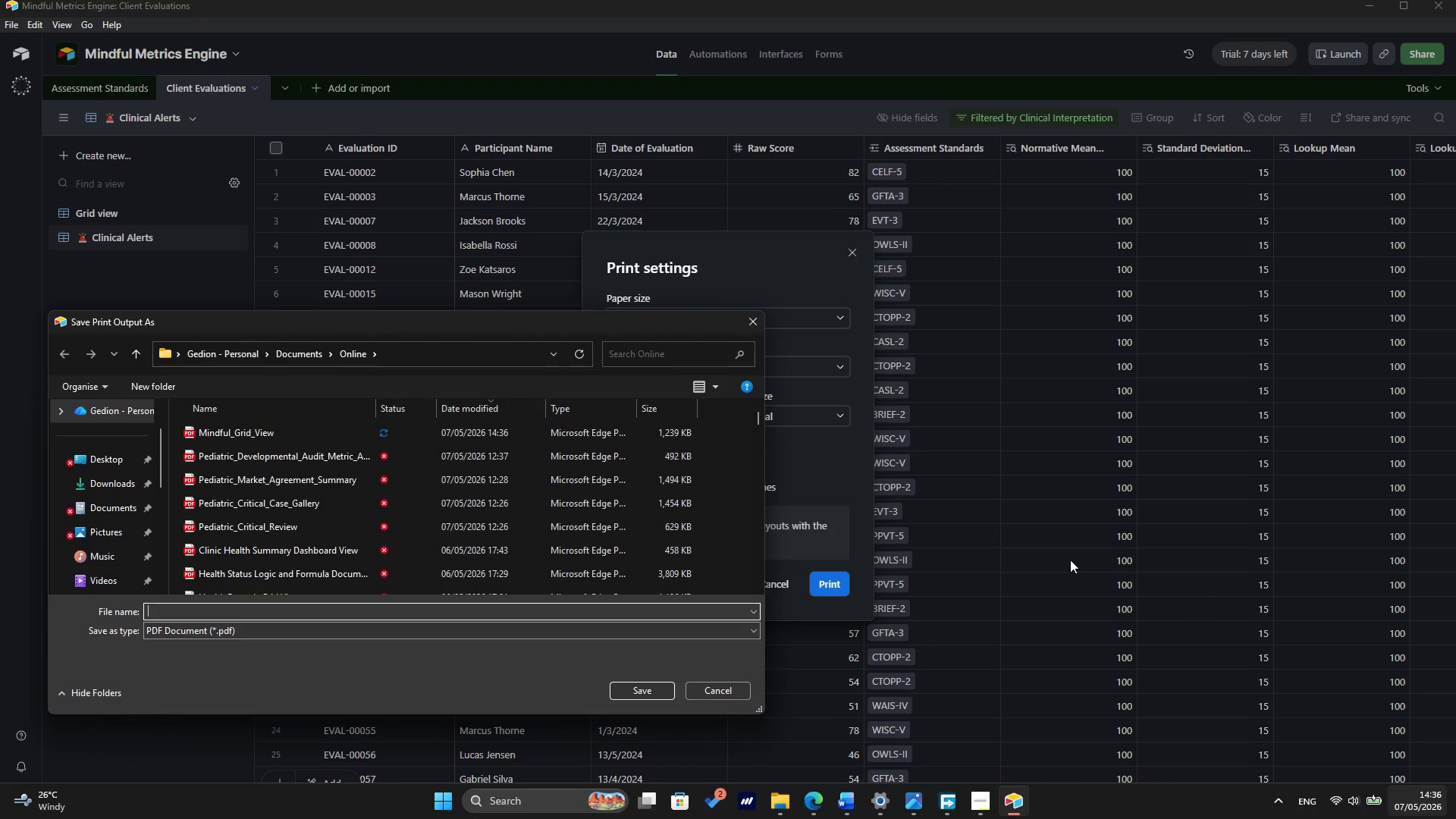 
wait(6.72)
 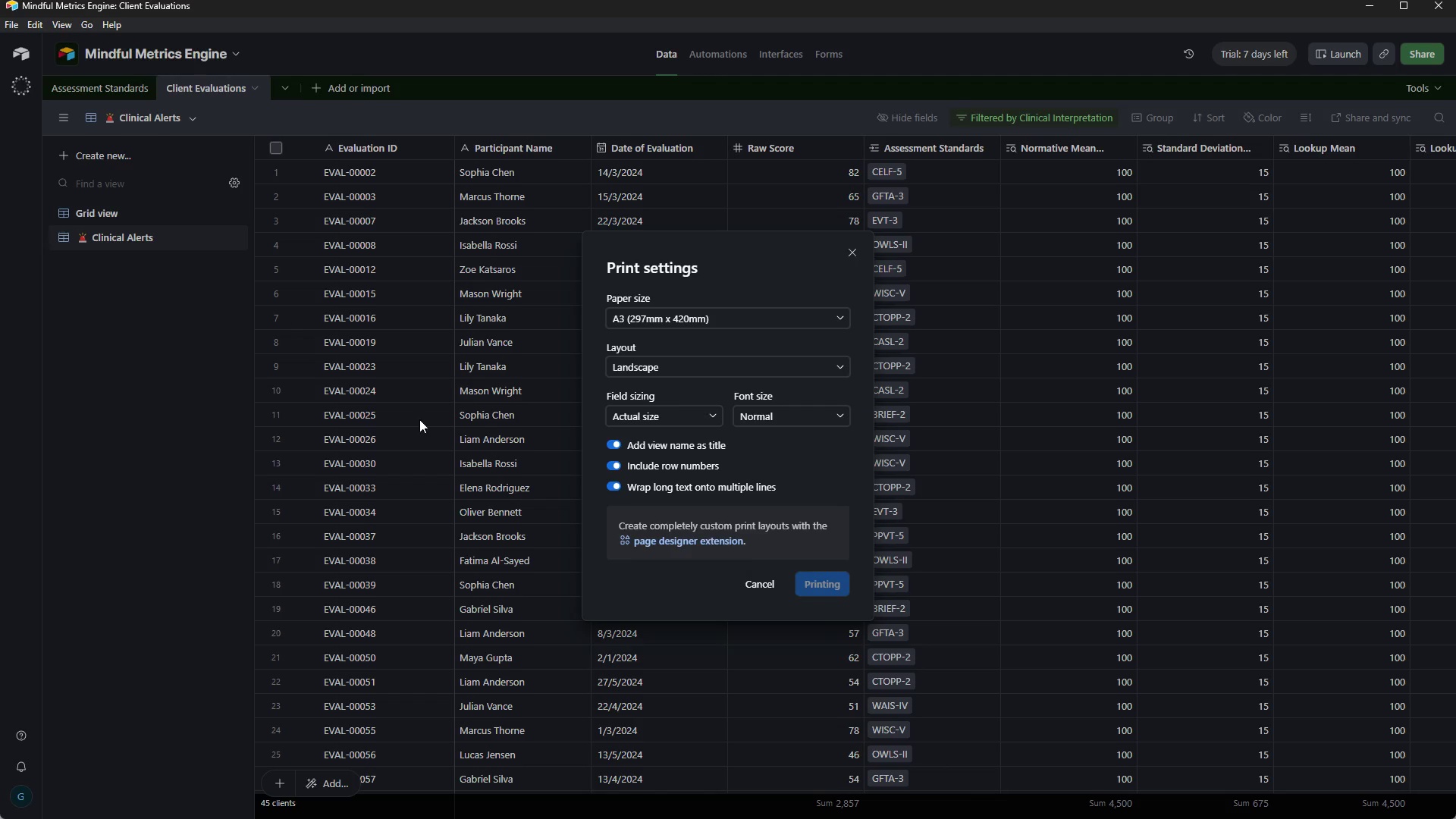 
left_click([271, 611])
 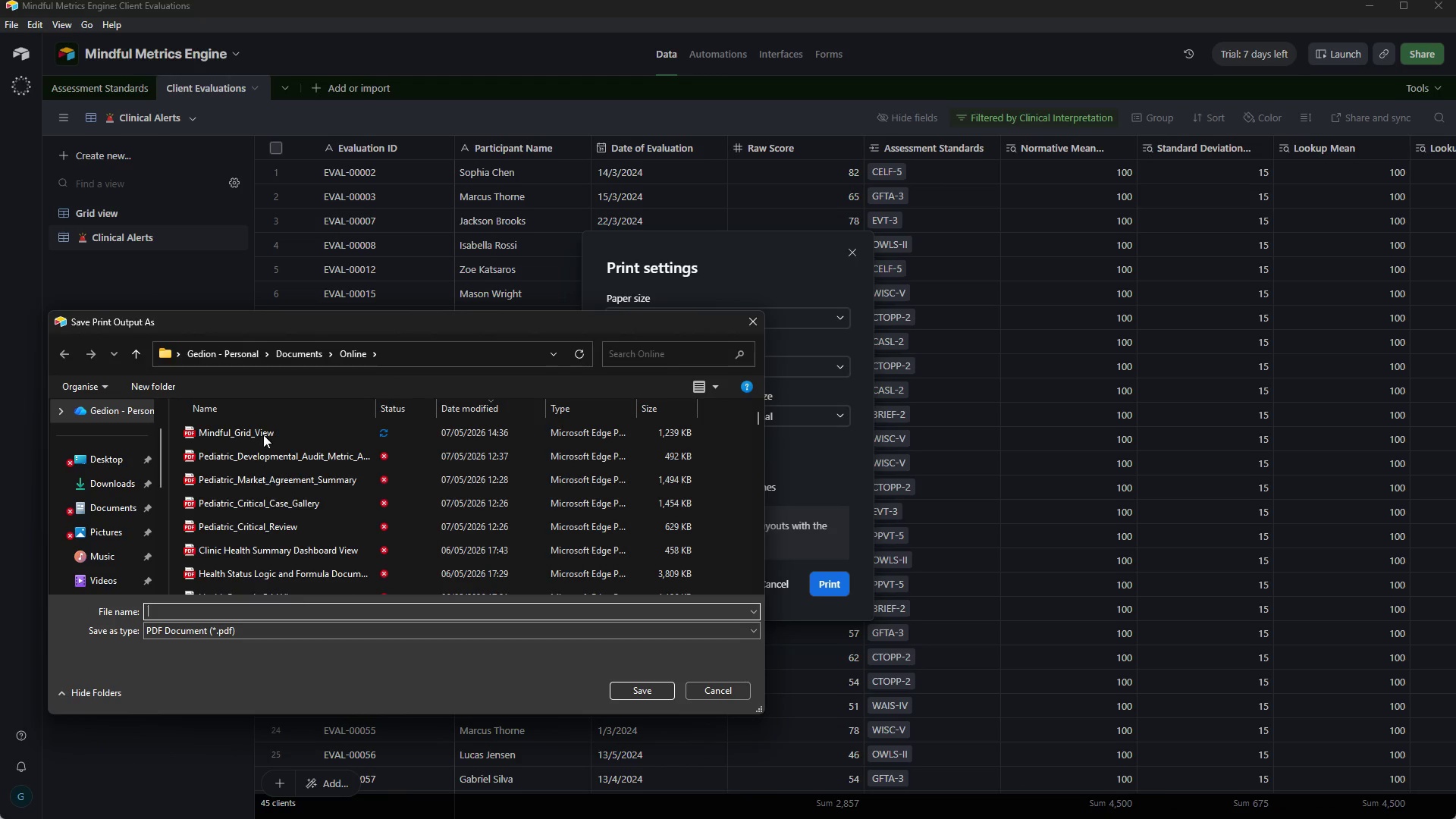 
left_click([265, 432])
 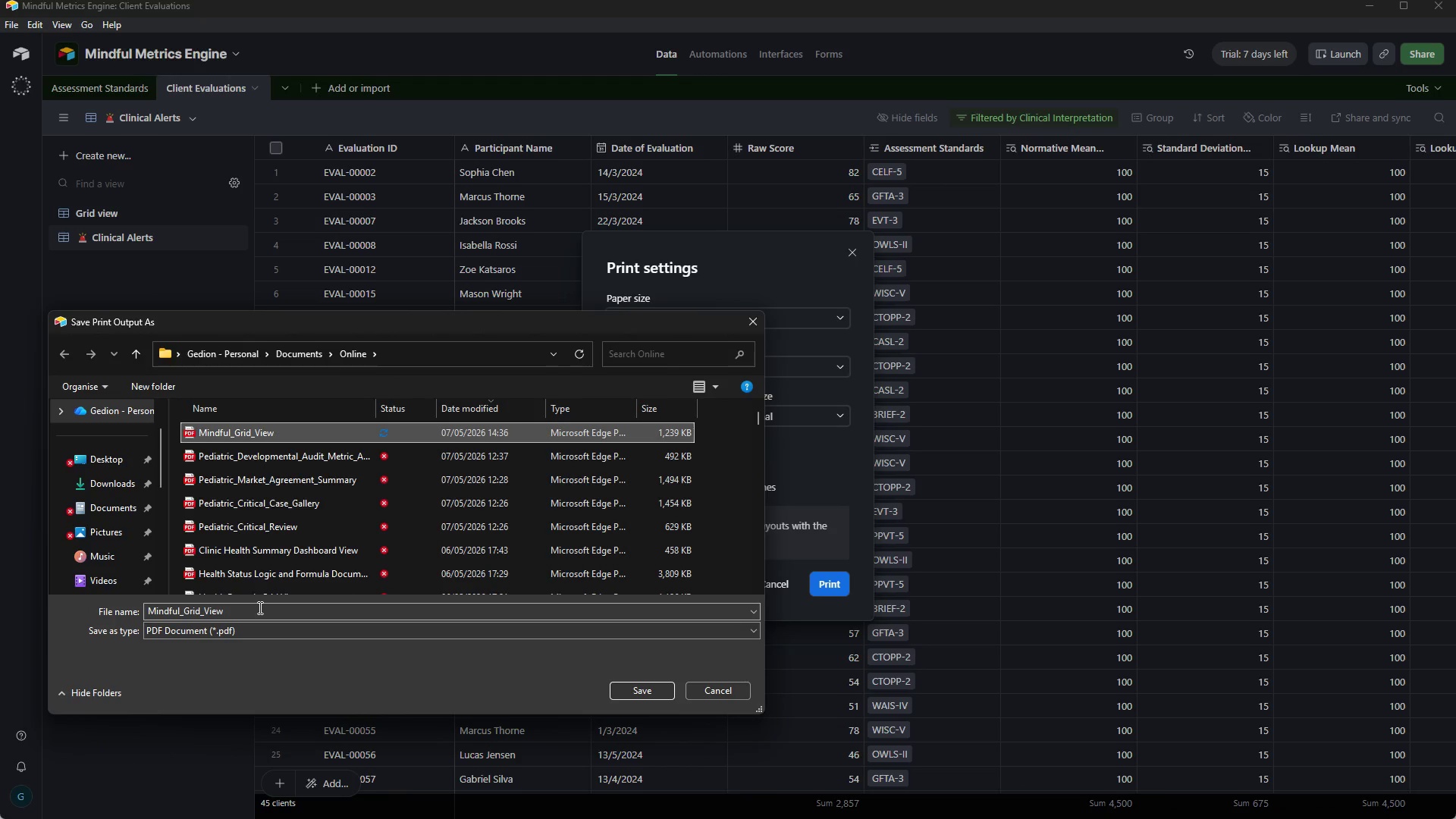 
left_click_drag(start_coordinate=[259, 607], to_coordinate=[188, 607])
 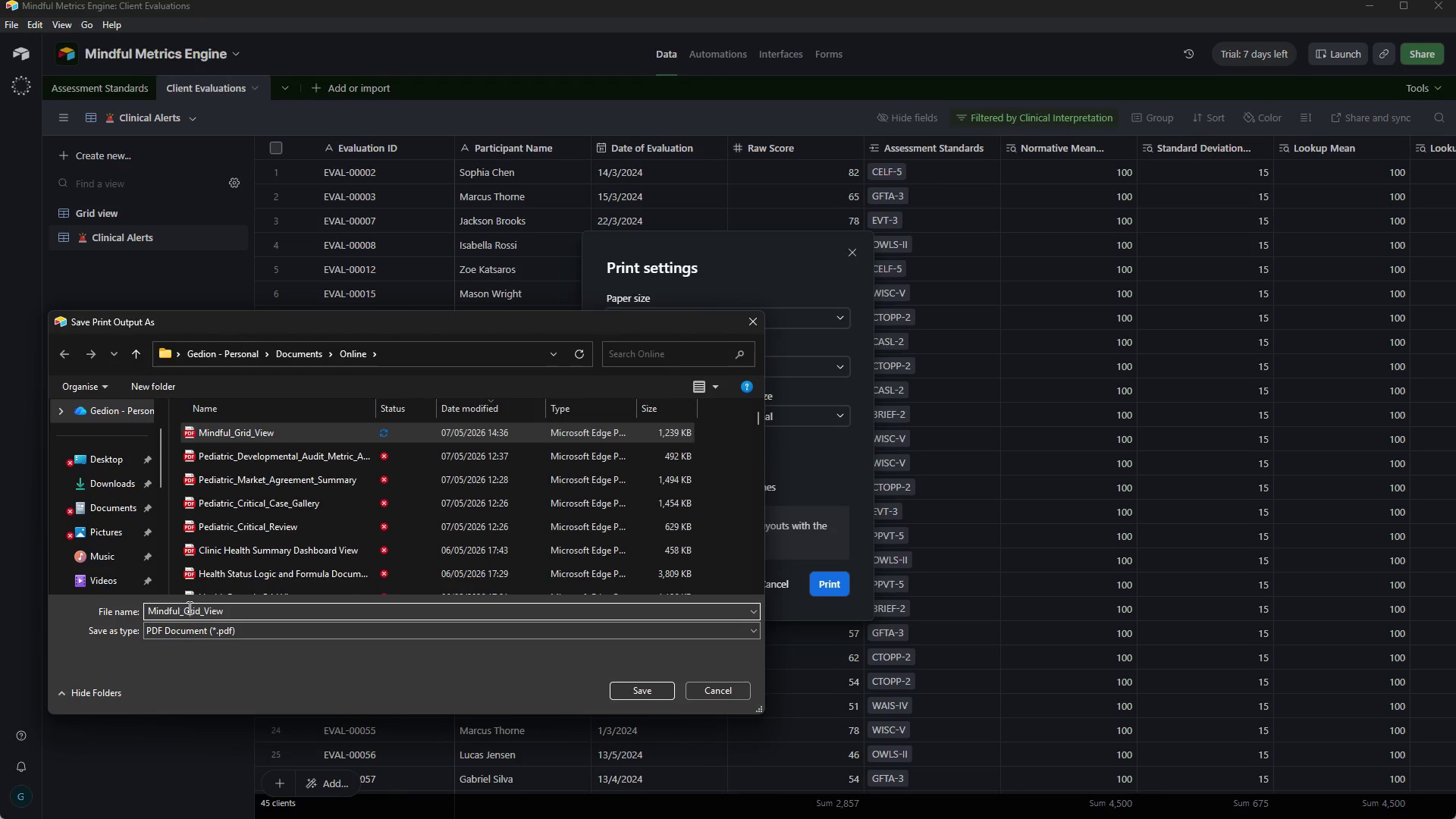 
left_click([188, 607])
 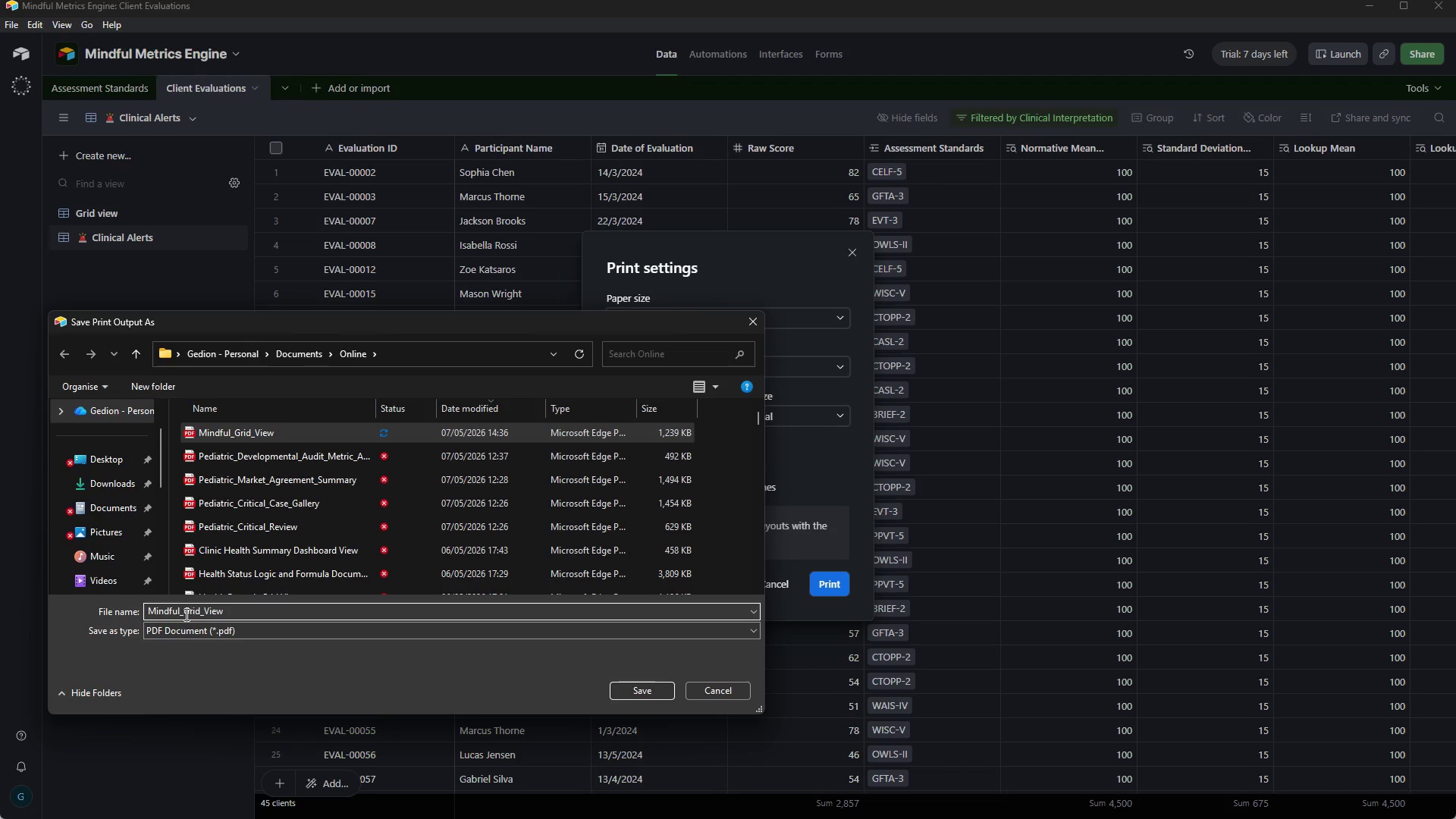 
left_click_drag(start_coordinate=[184, 613], to_coordinate=[243, 614])
 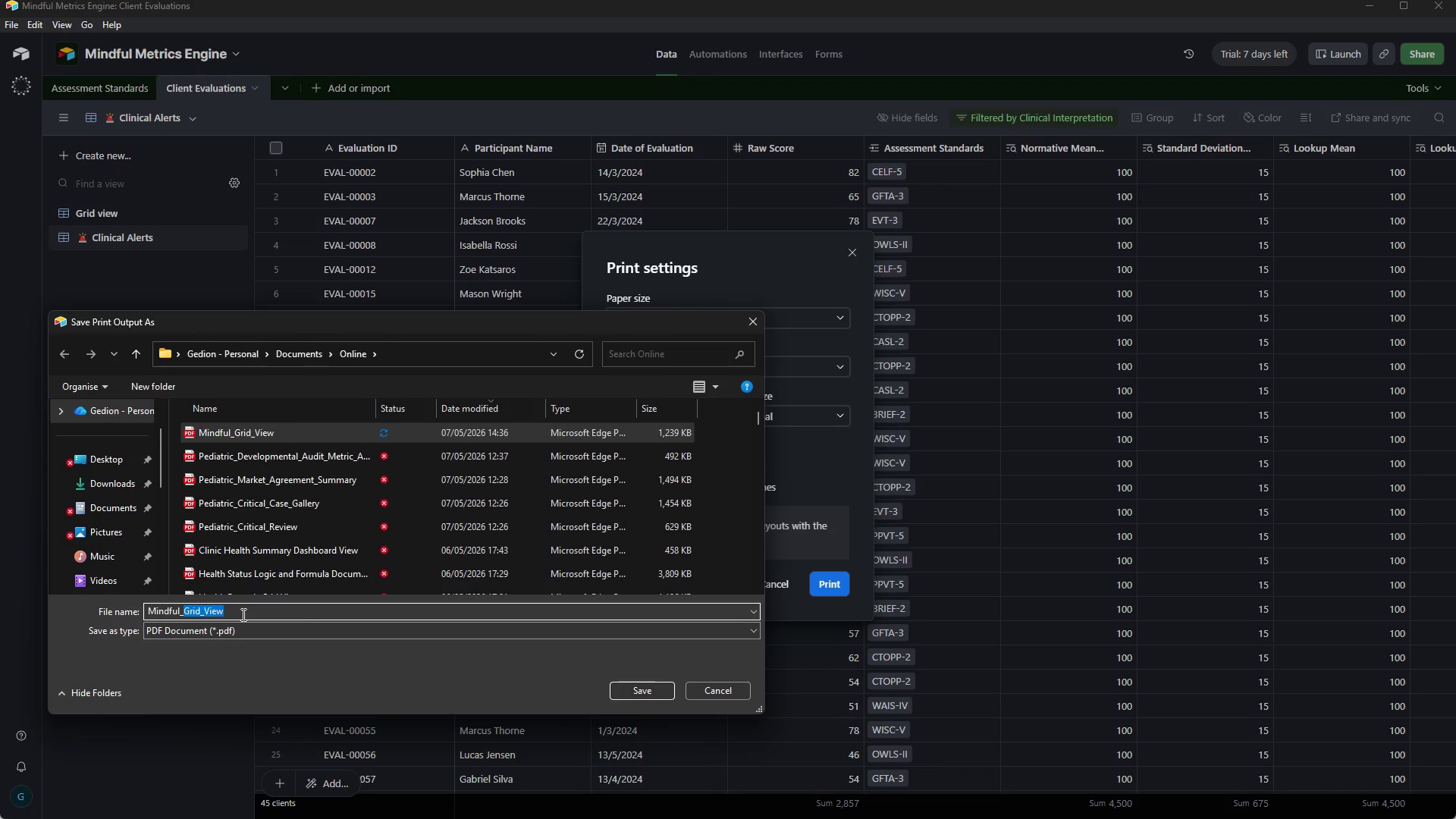 
key(Backspace)
type(Clinical )
key(Backspace)
type(_Alerts)
 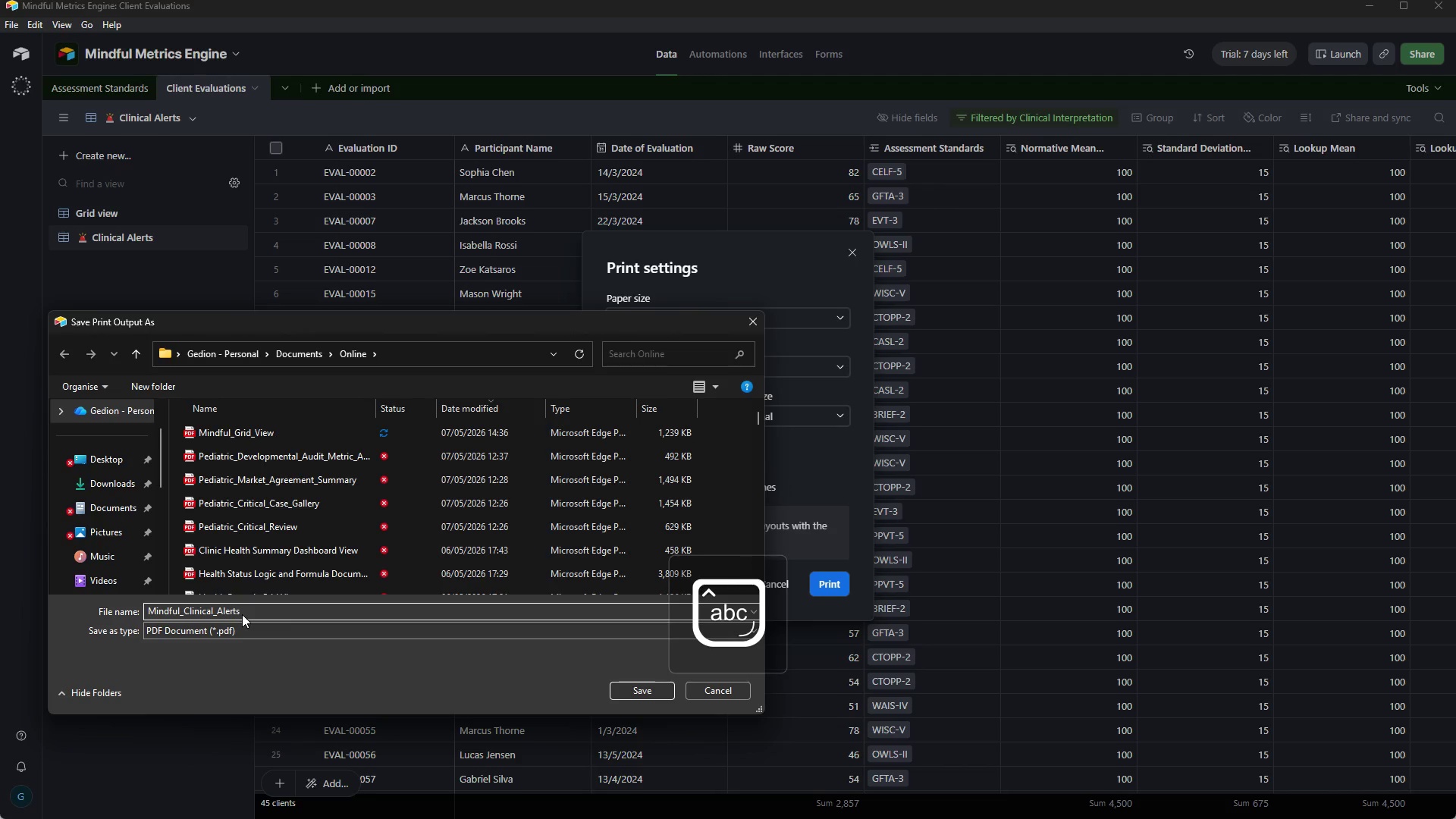 
left_click([643, 689])
 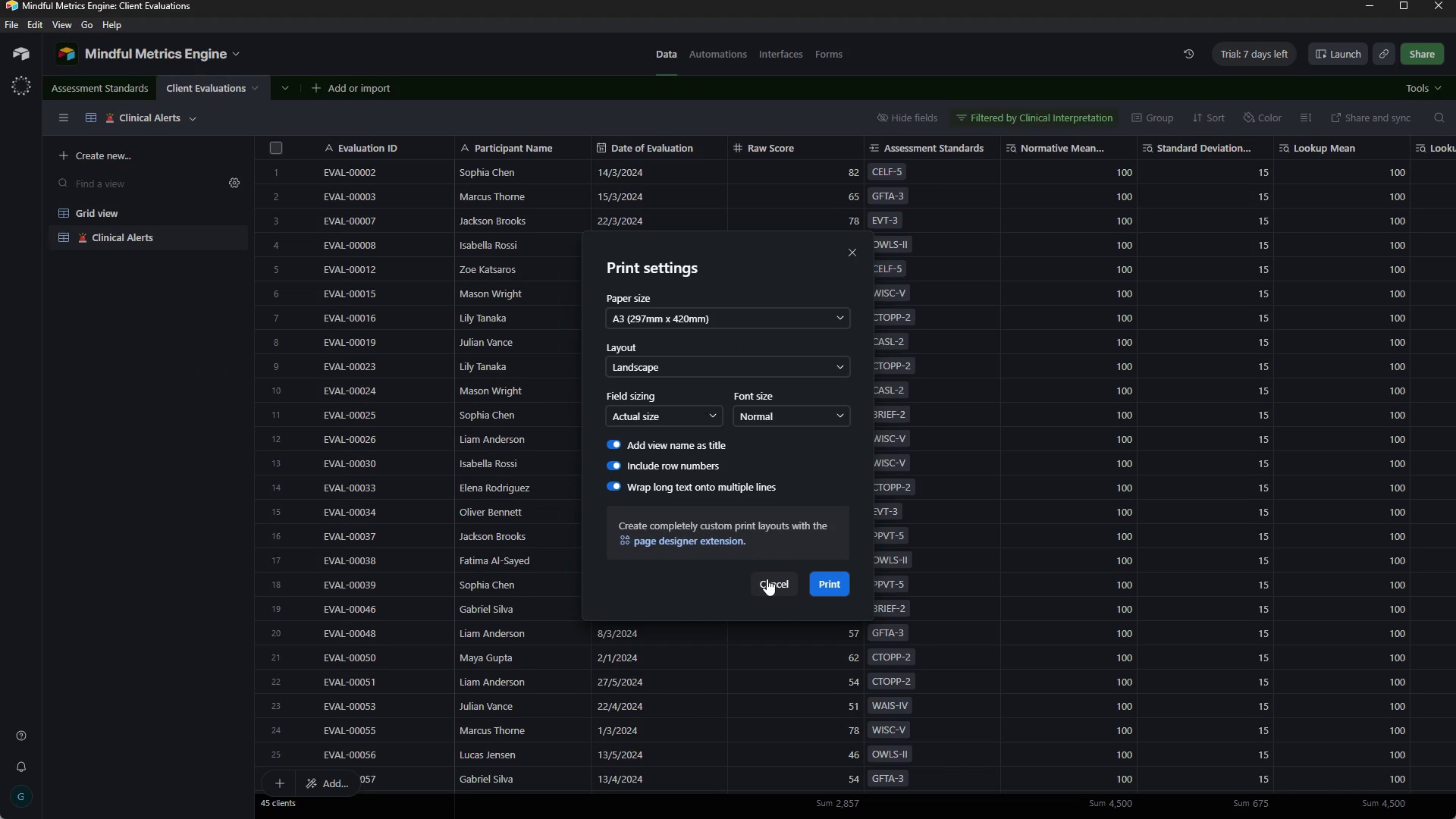 
wait(5.64)
 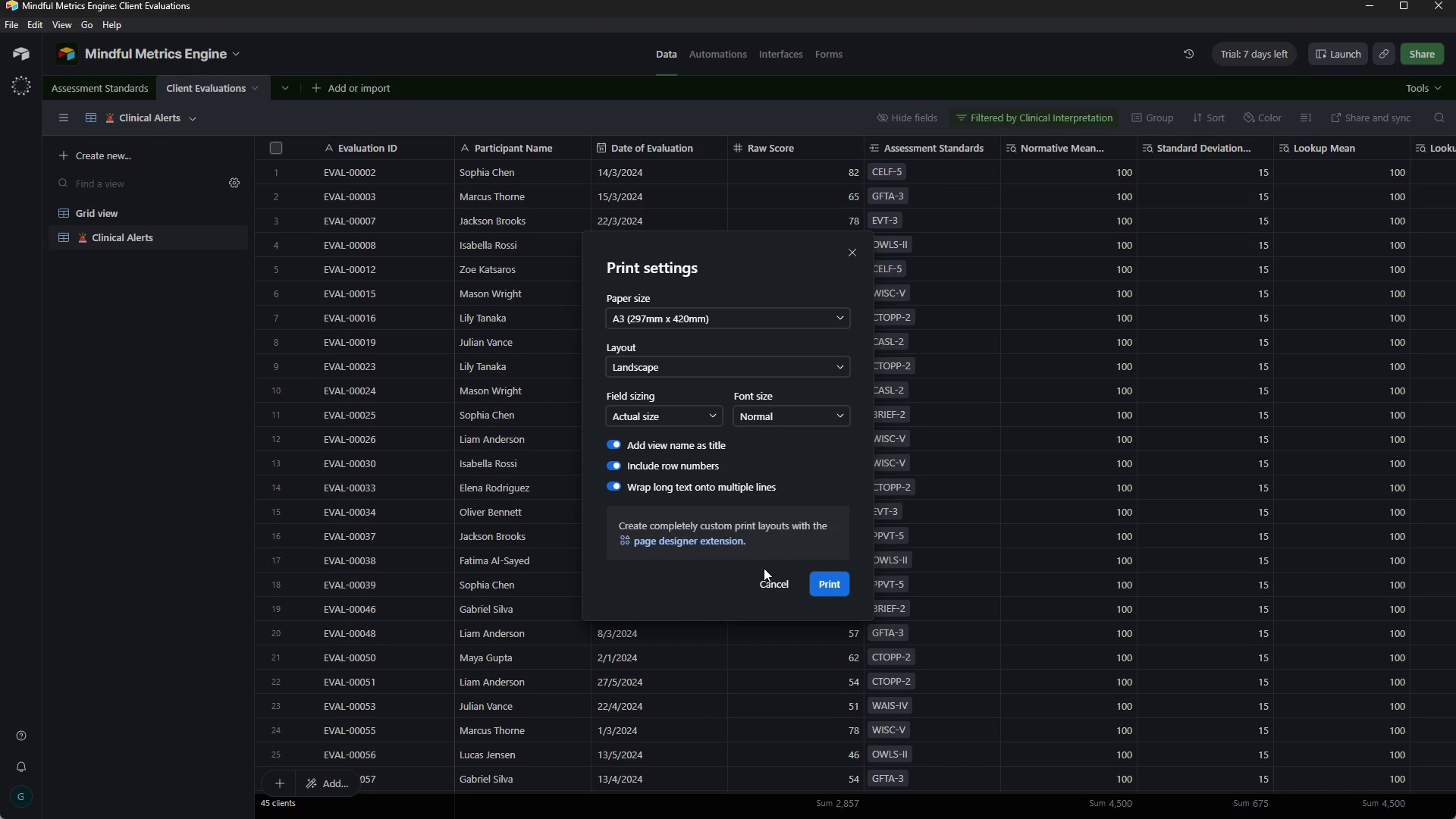 
left_click([767, 579])
 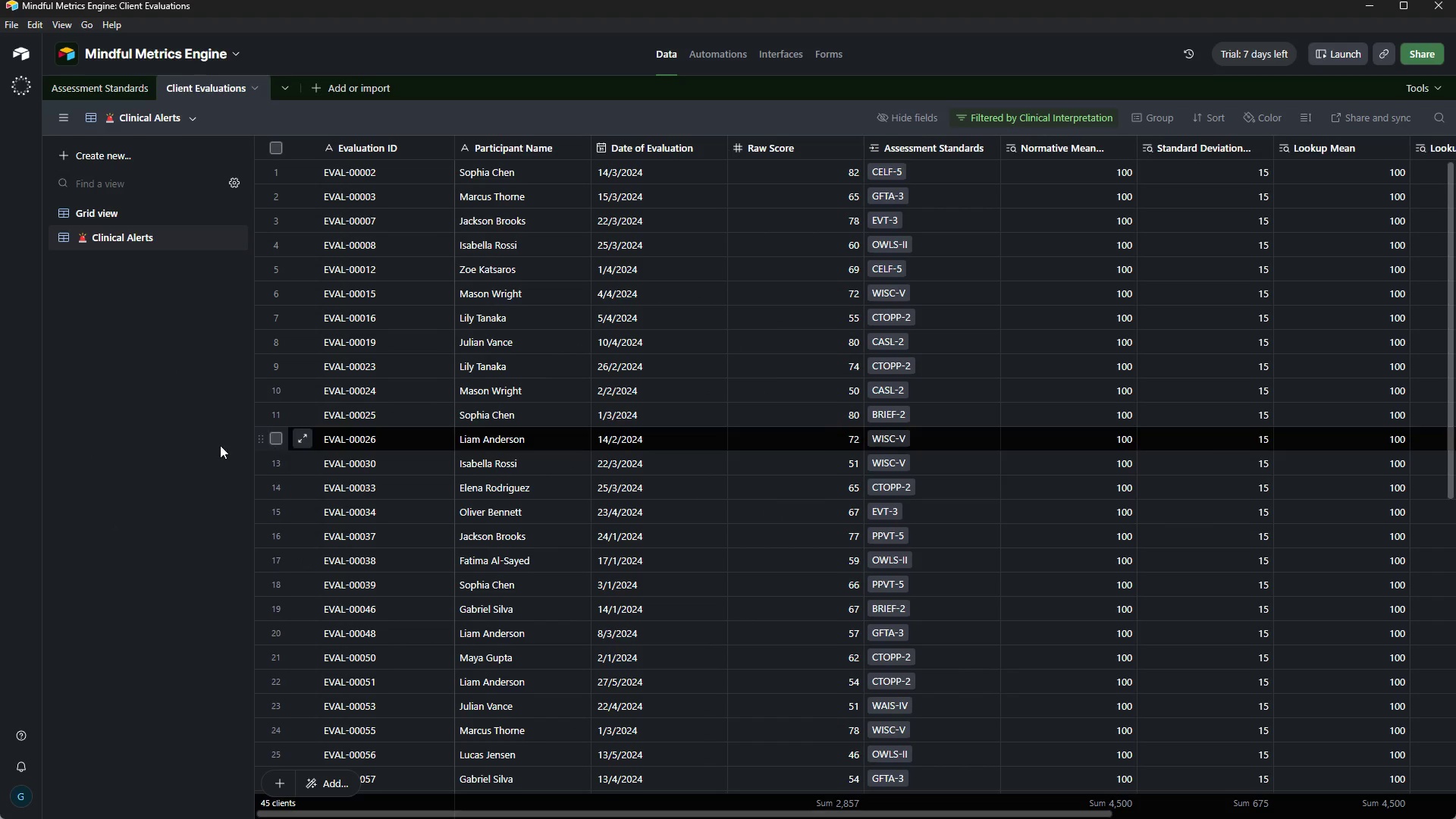 
left_click([185, 420])
 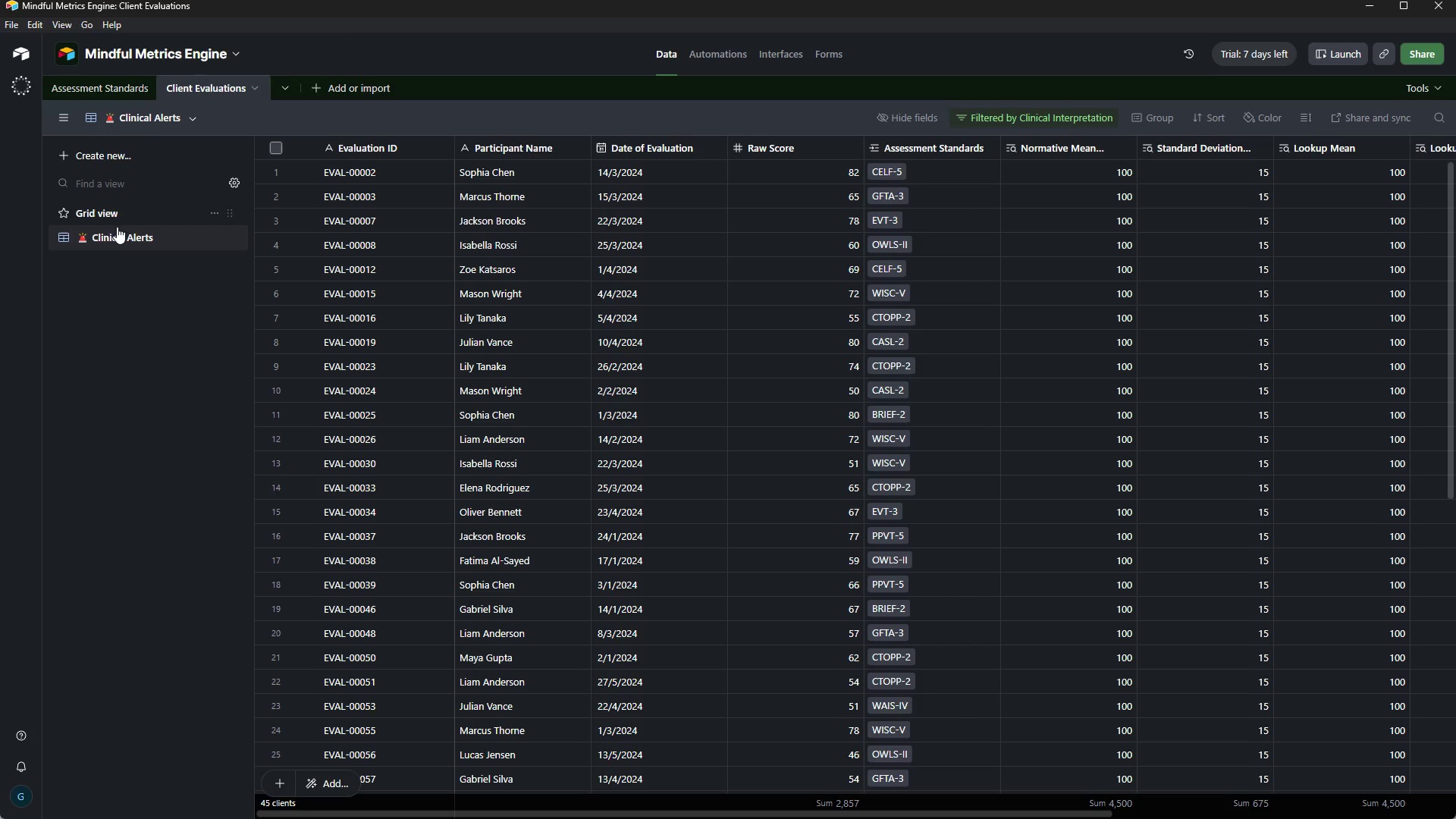 
left_click([116, 212])
 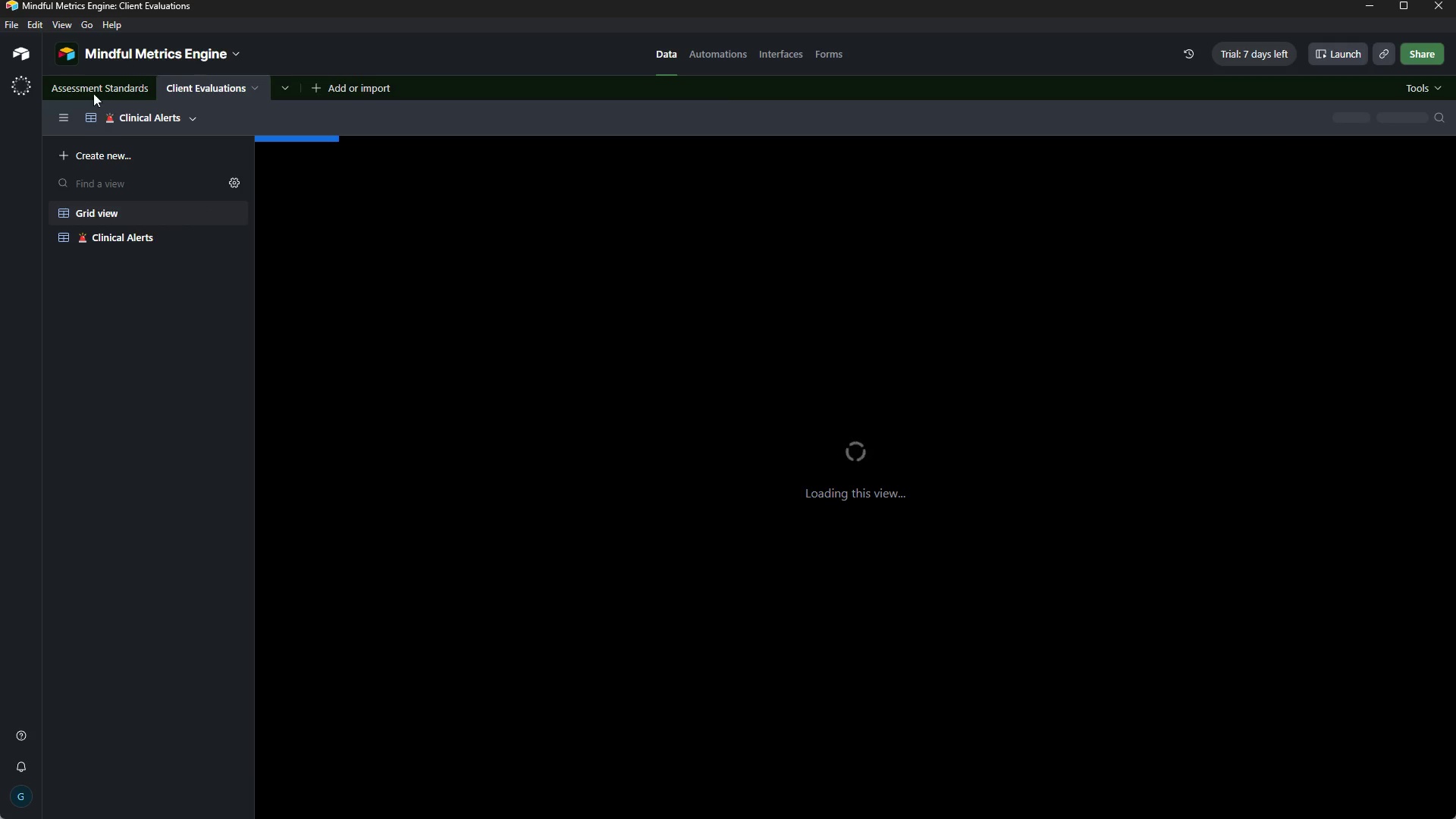 
left_click([89, 87])
 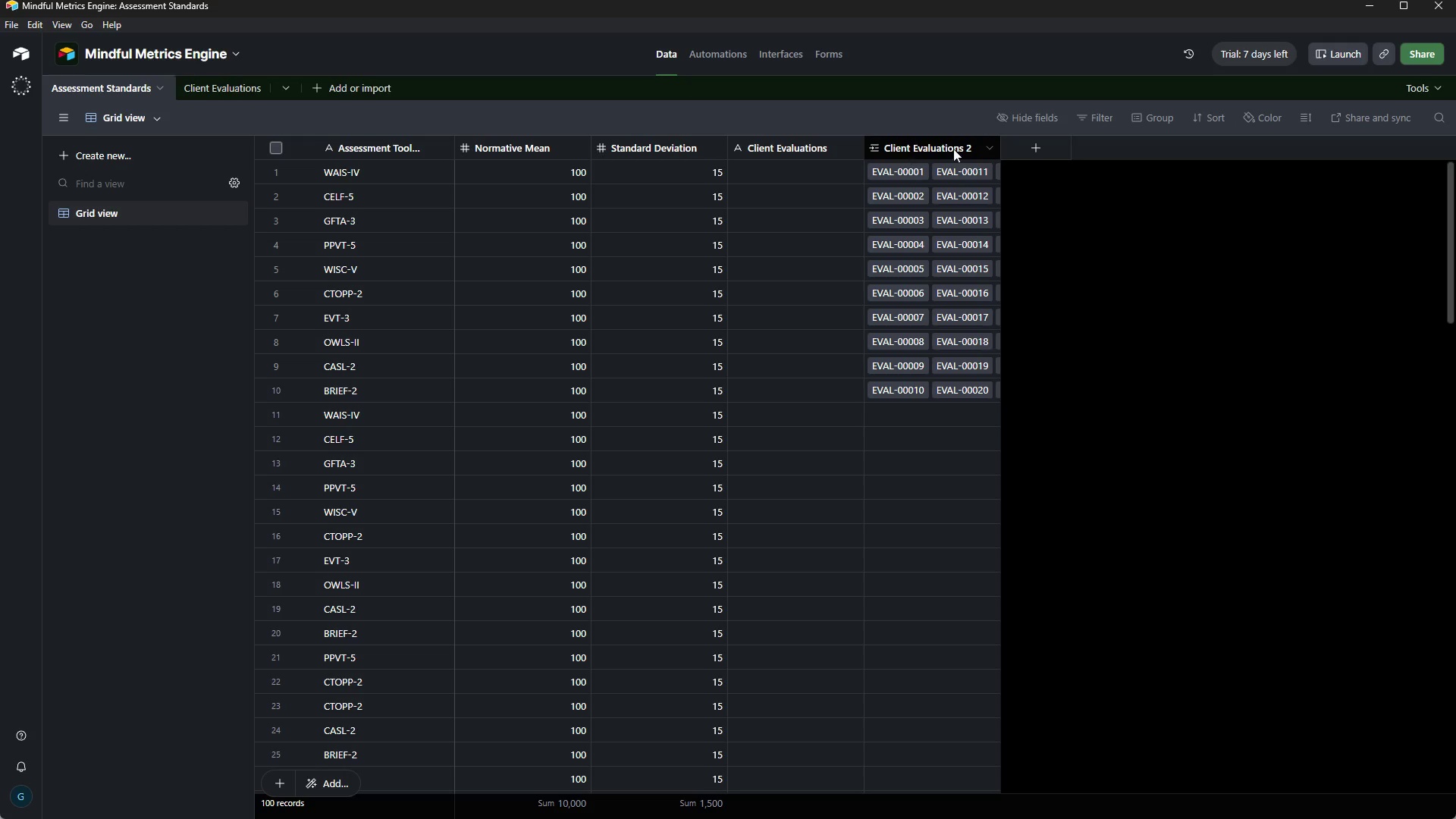 
wait(7.56)
 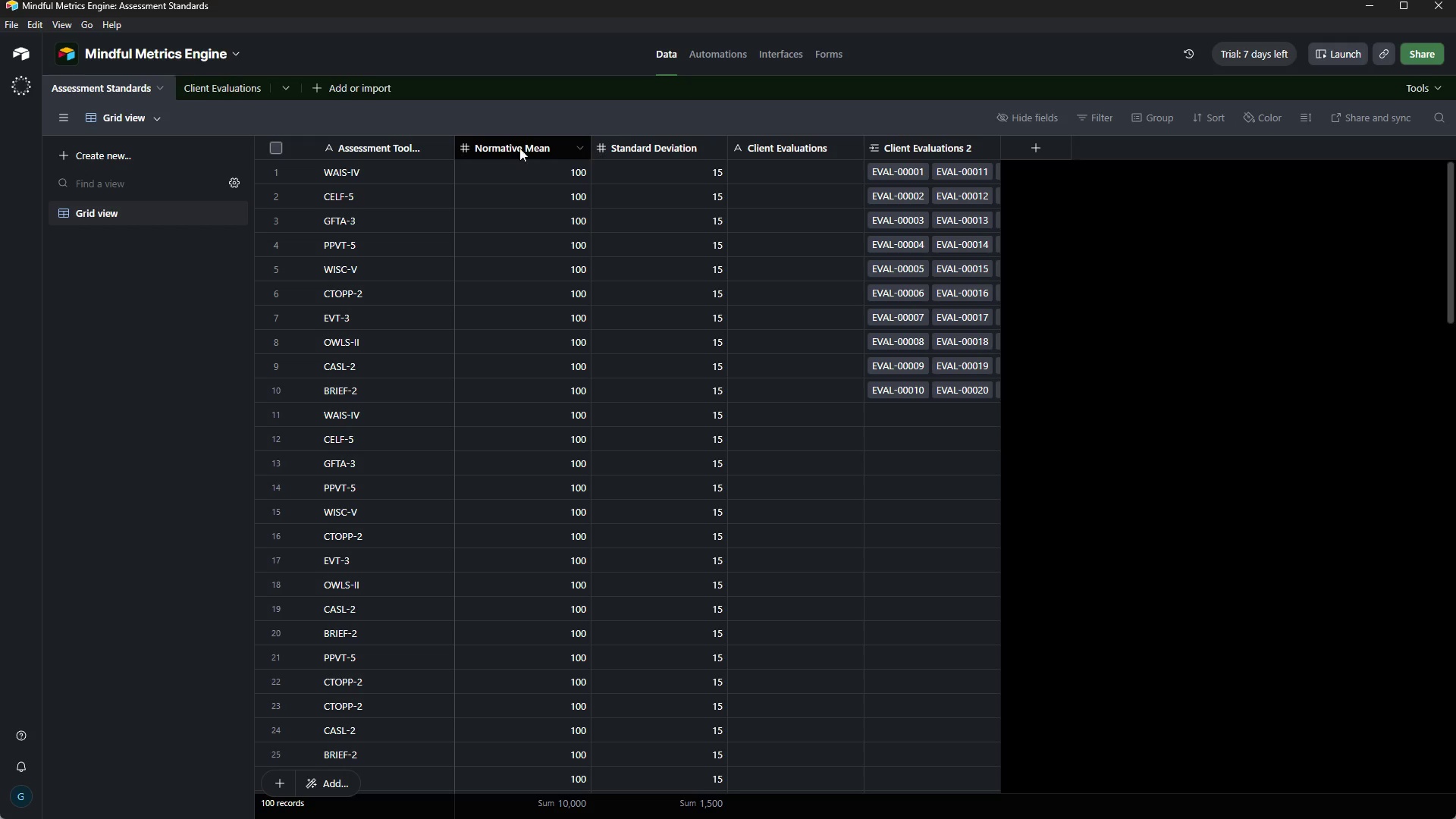 
left_click([745, 177])
 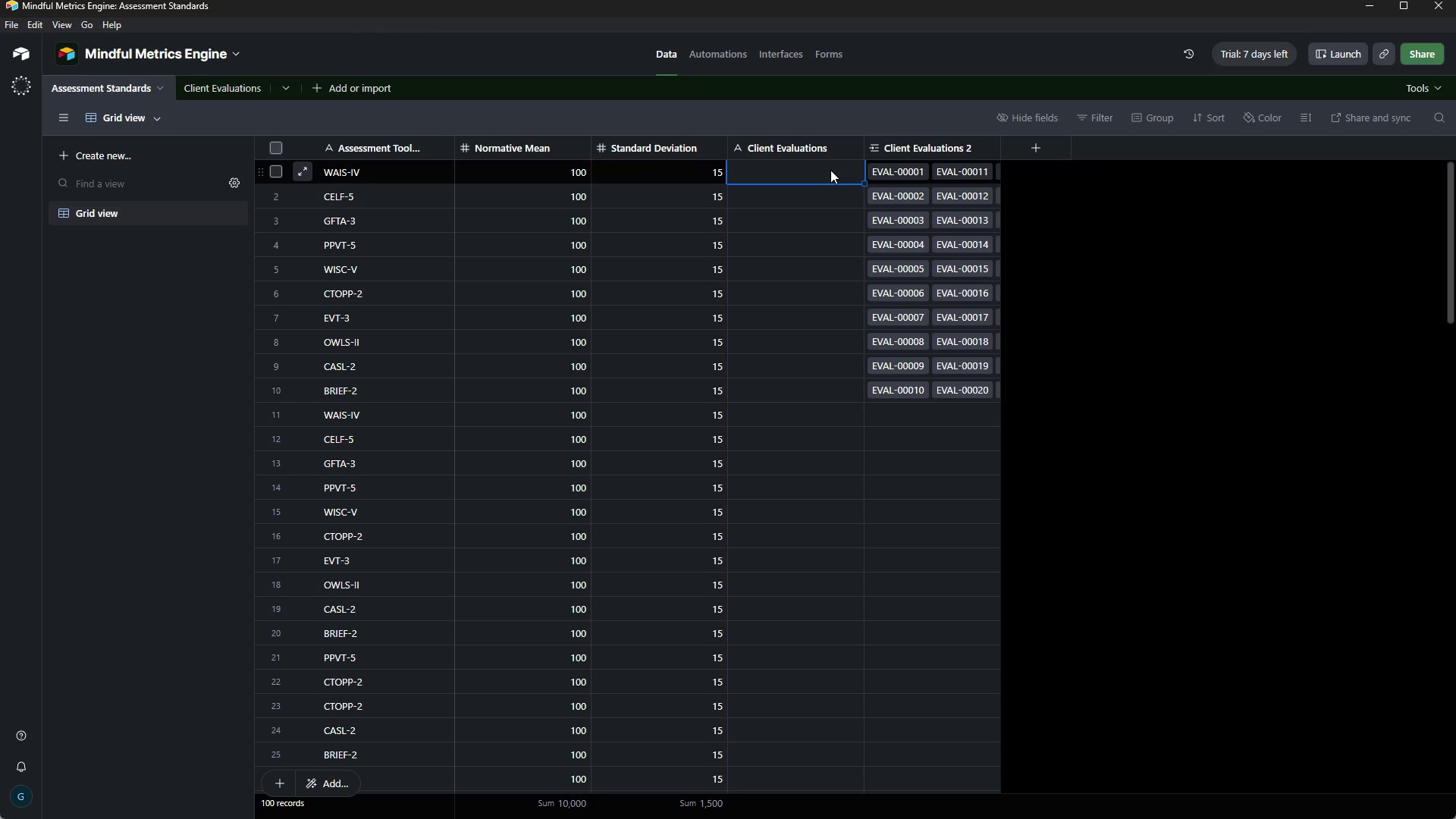 
left_click([830, 170])
 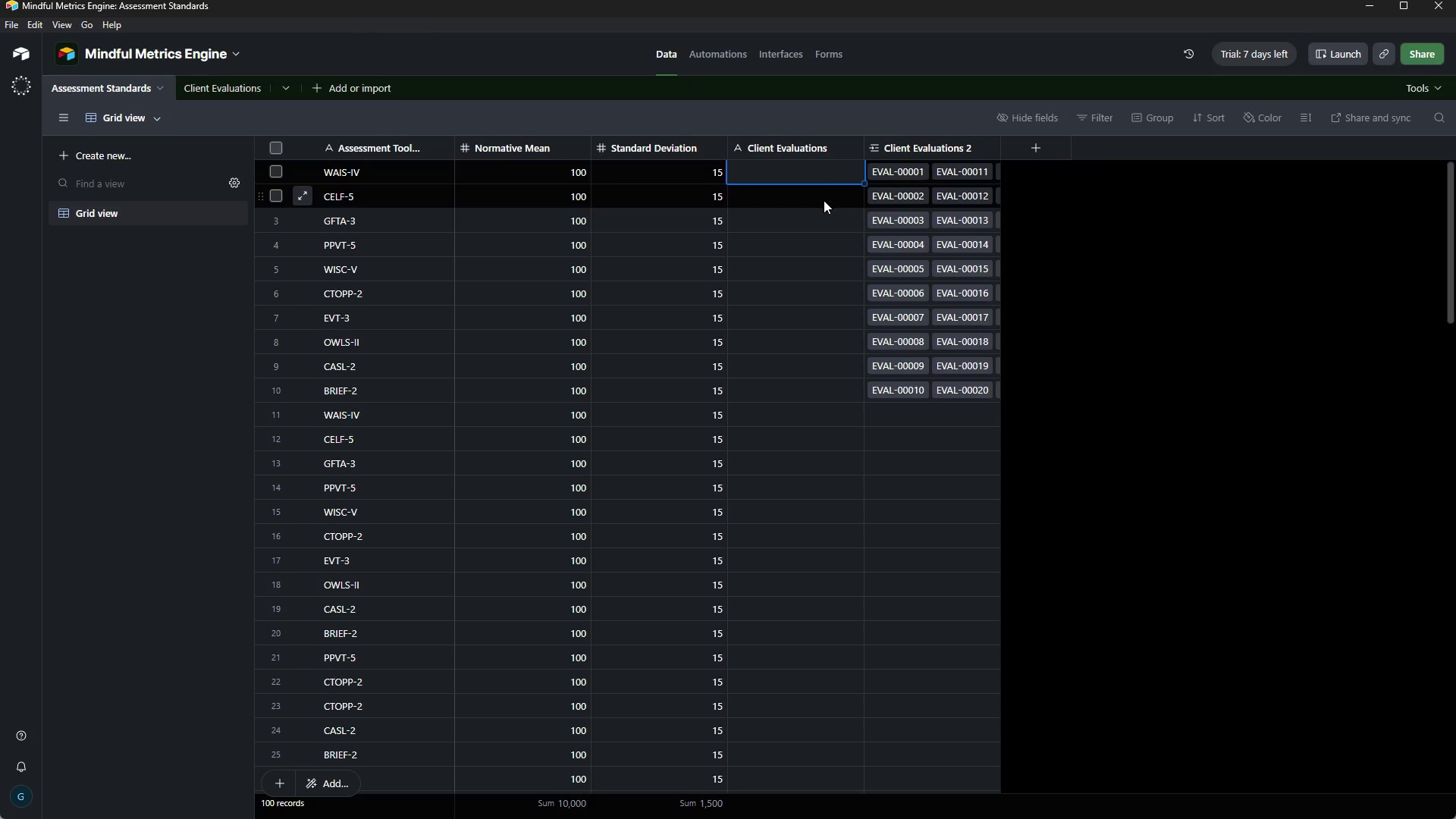 
left_click([824, 200])
 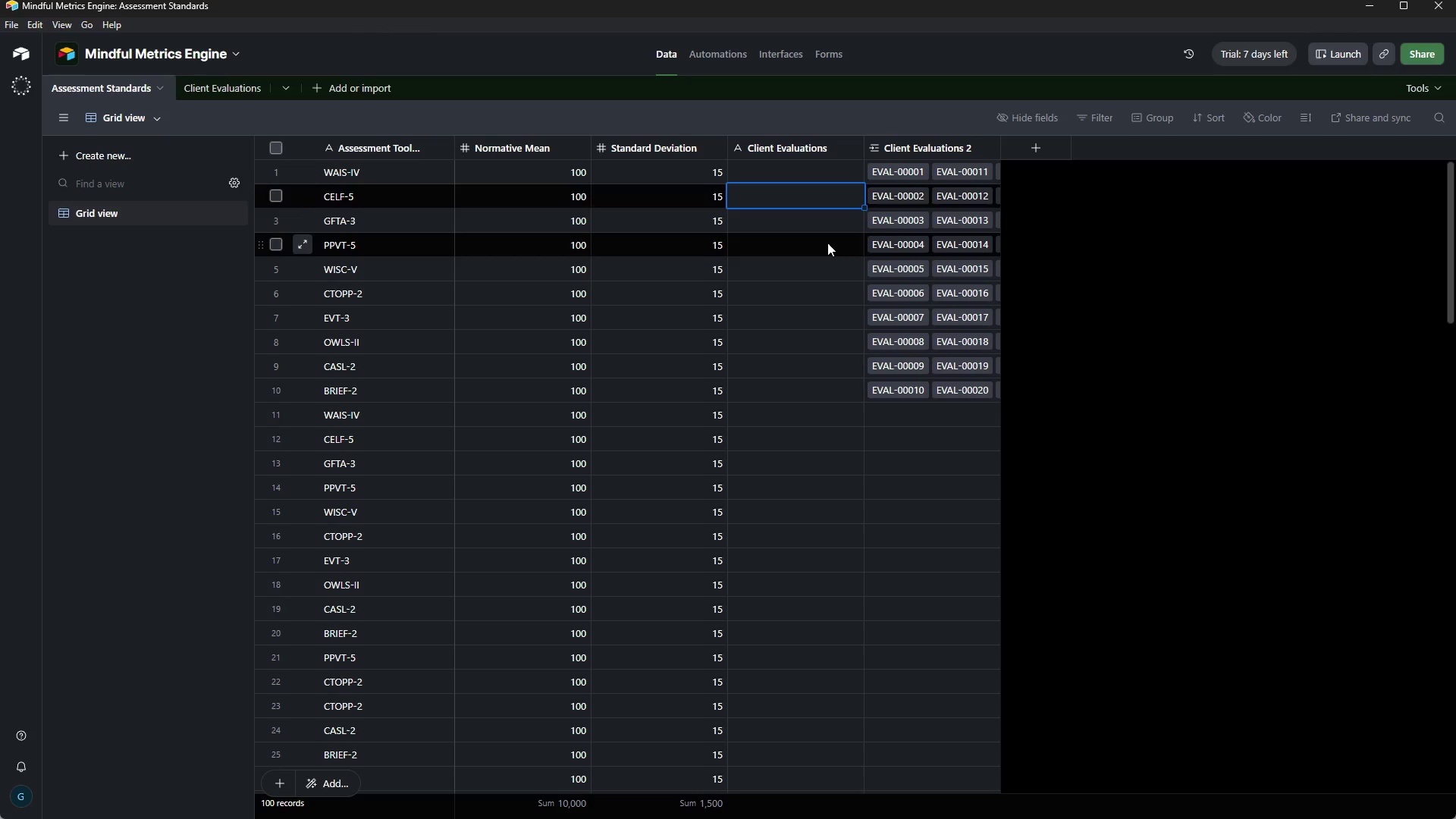 
left_click([827, 242])
 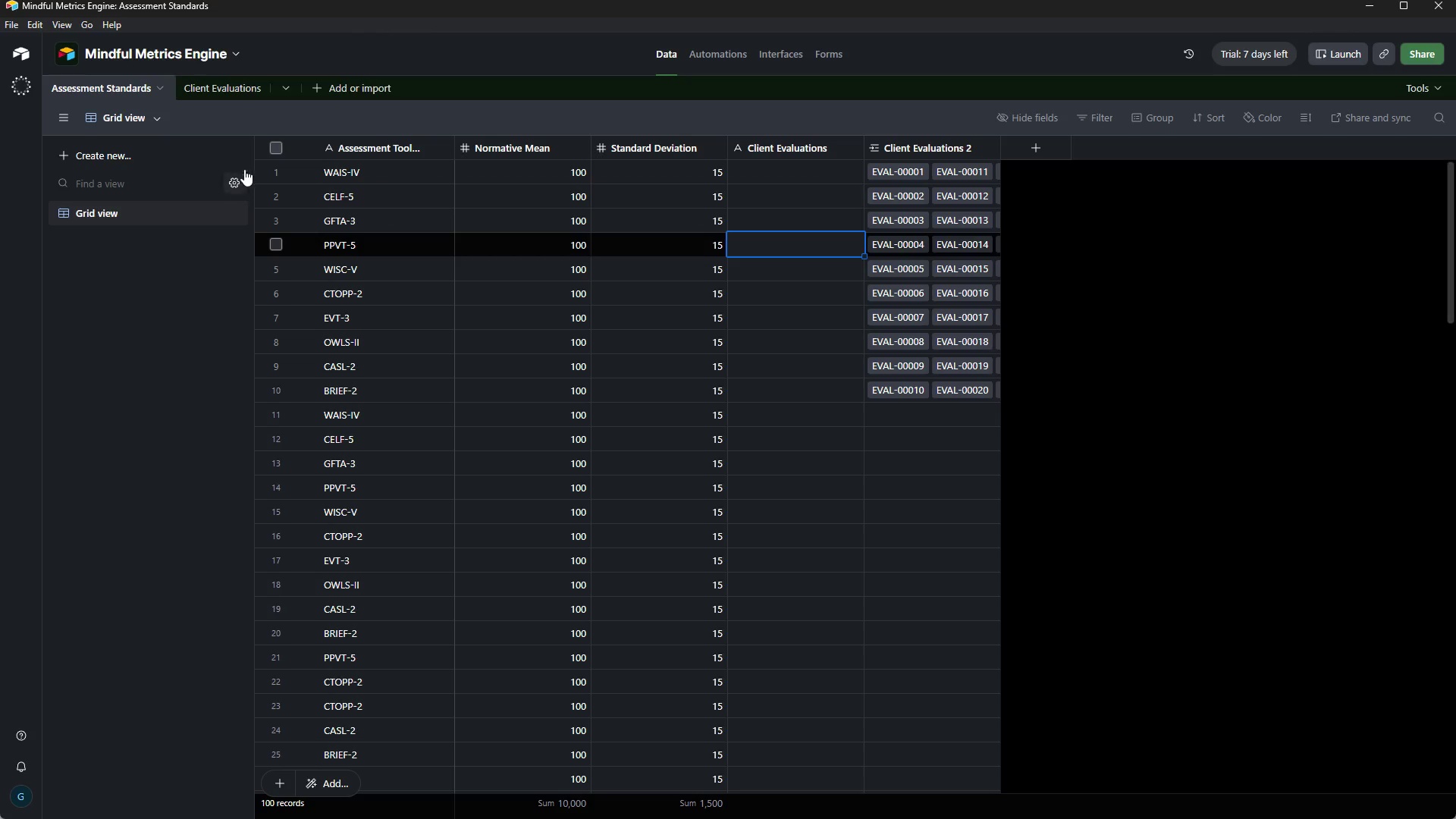 
left_click([237, 96])
 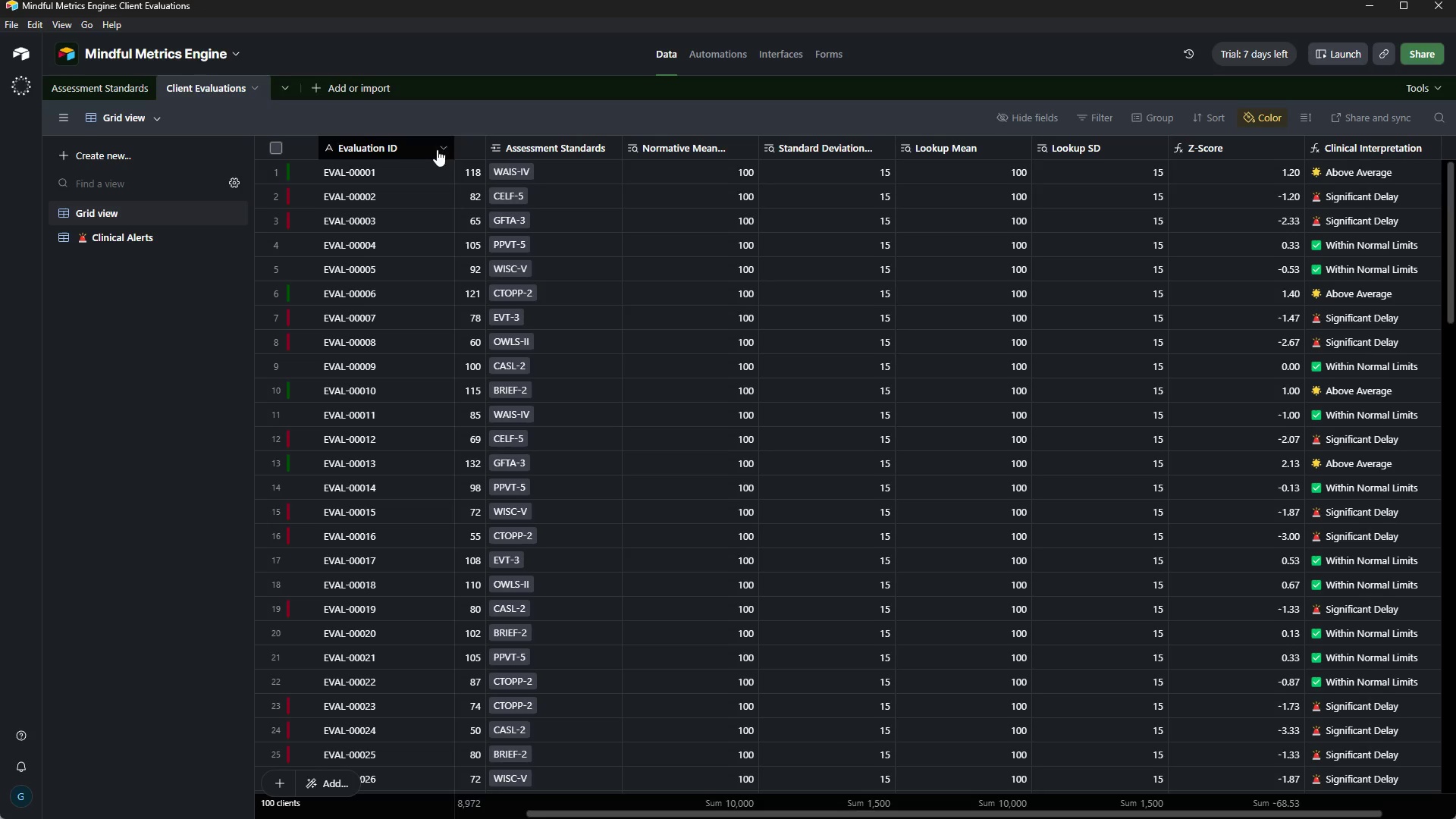 
left_click([410, 173])
 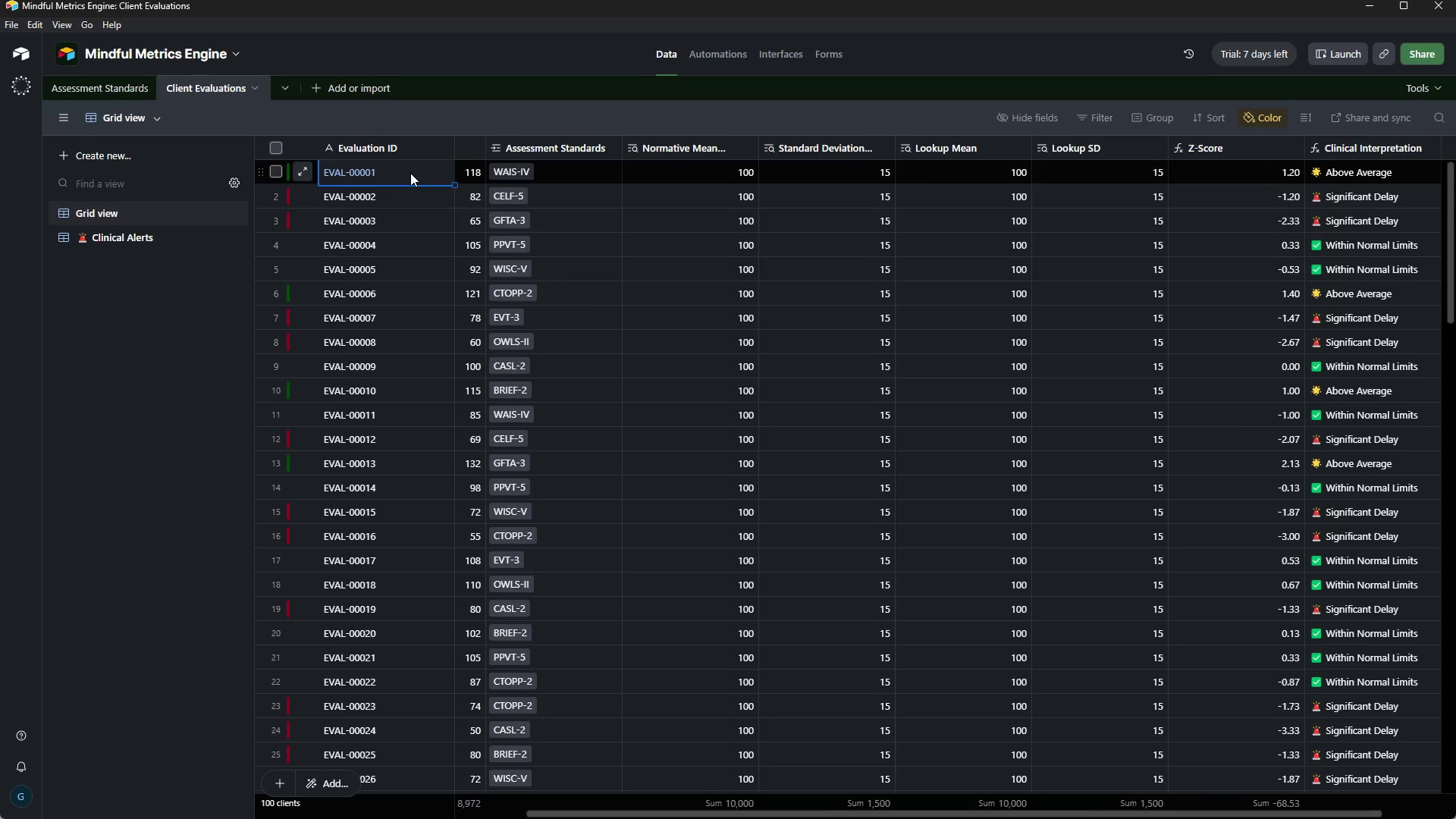 
key(ArrowRight)
 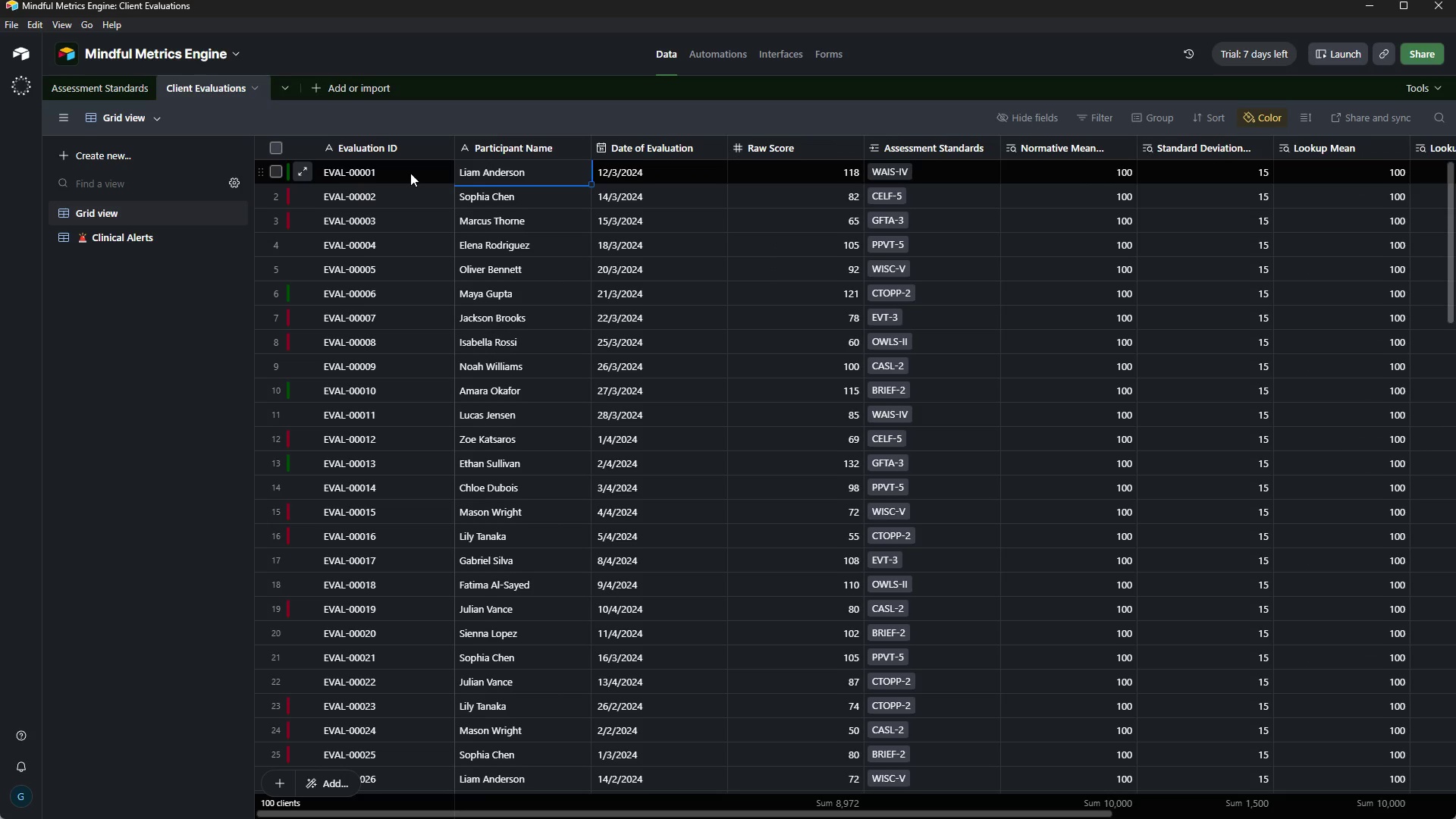 
key(ArrowLeft)
 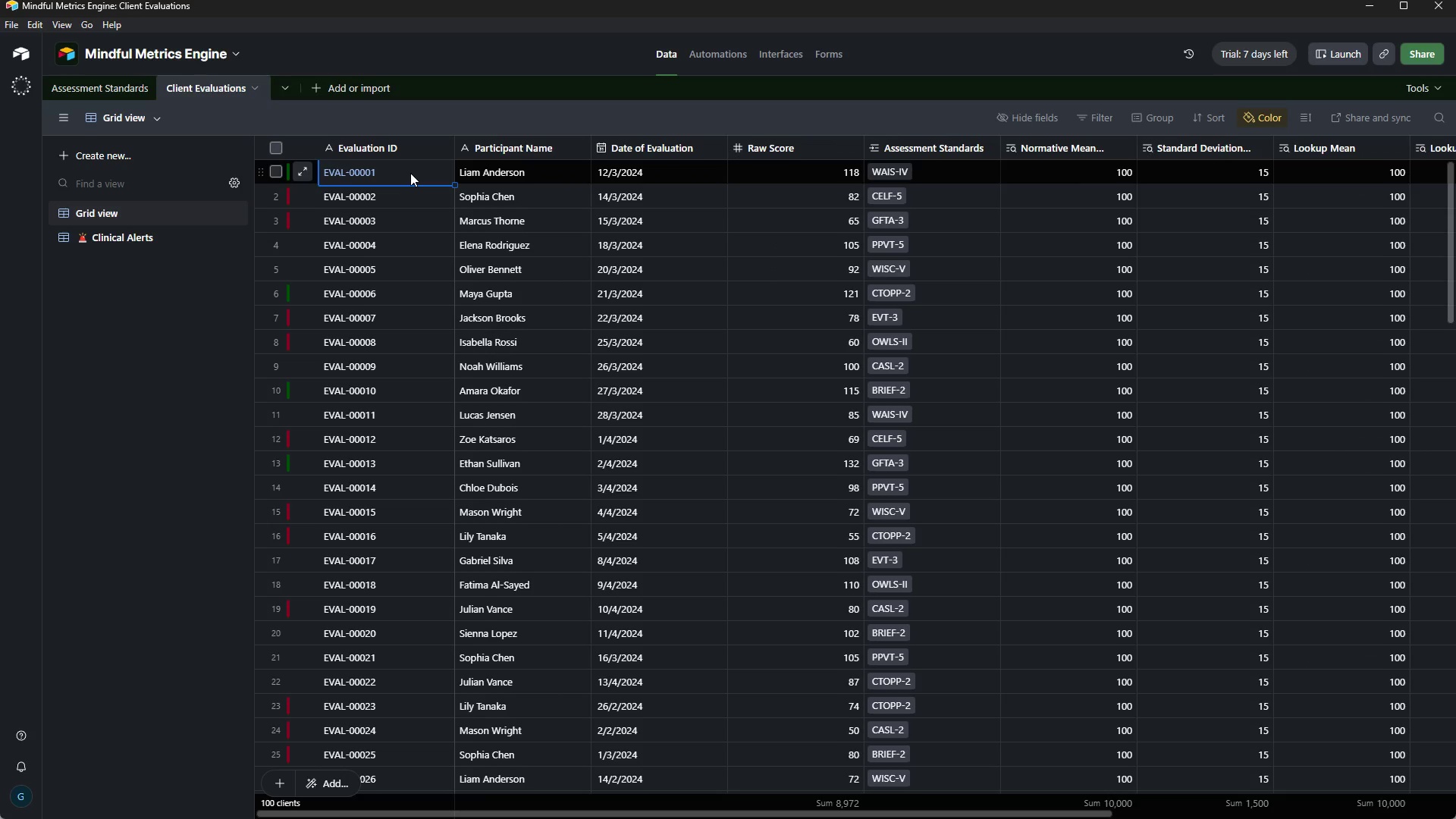 
key(ArrowLeft)
 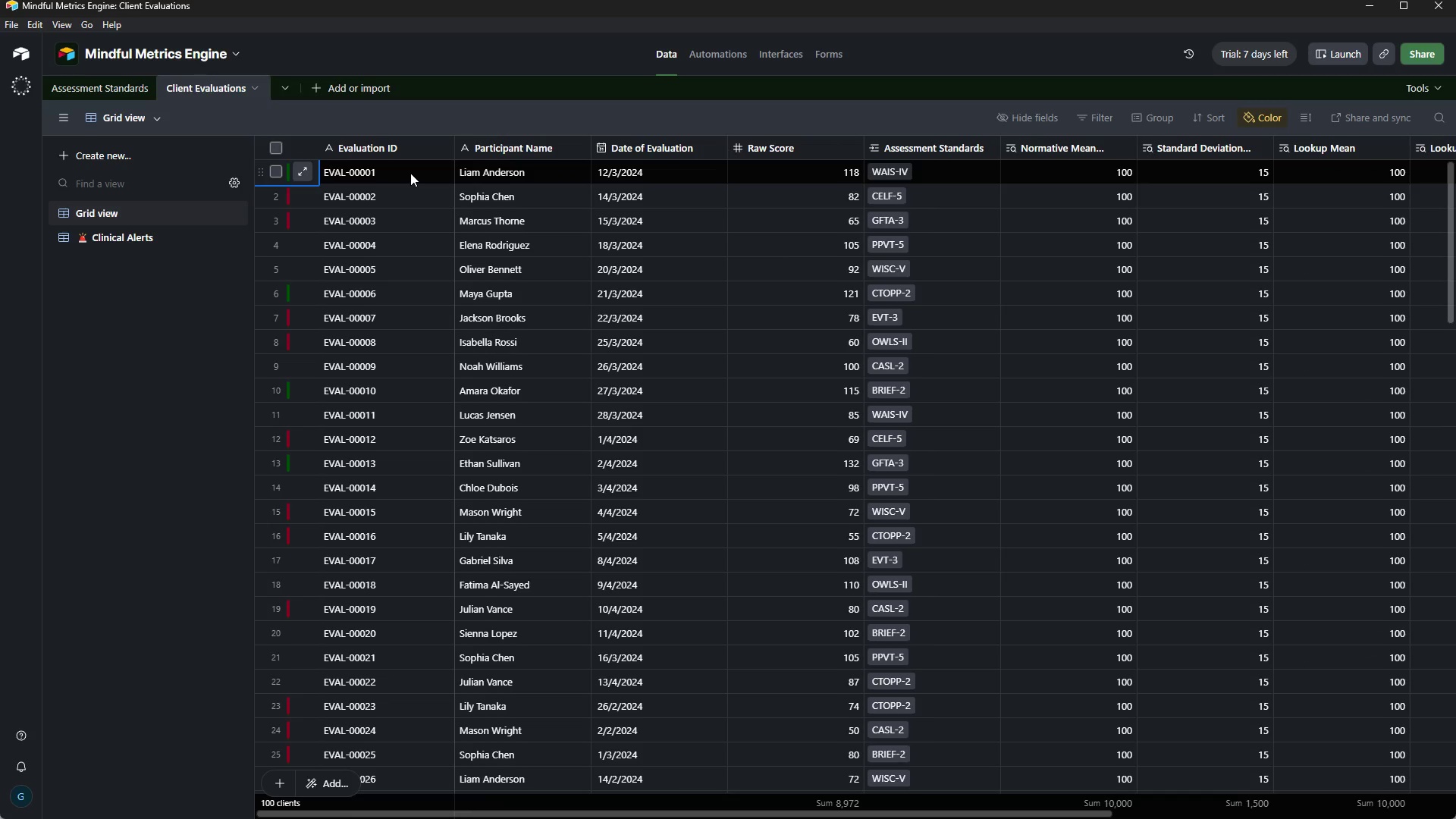 
key(ArrowLeft)
 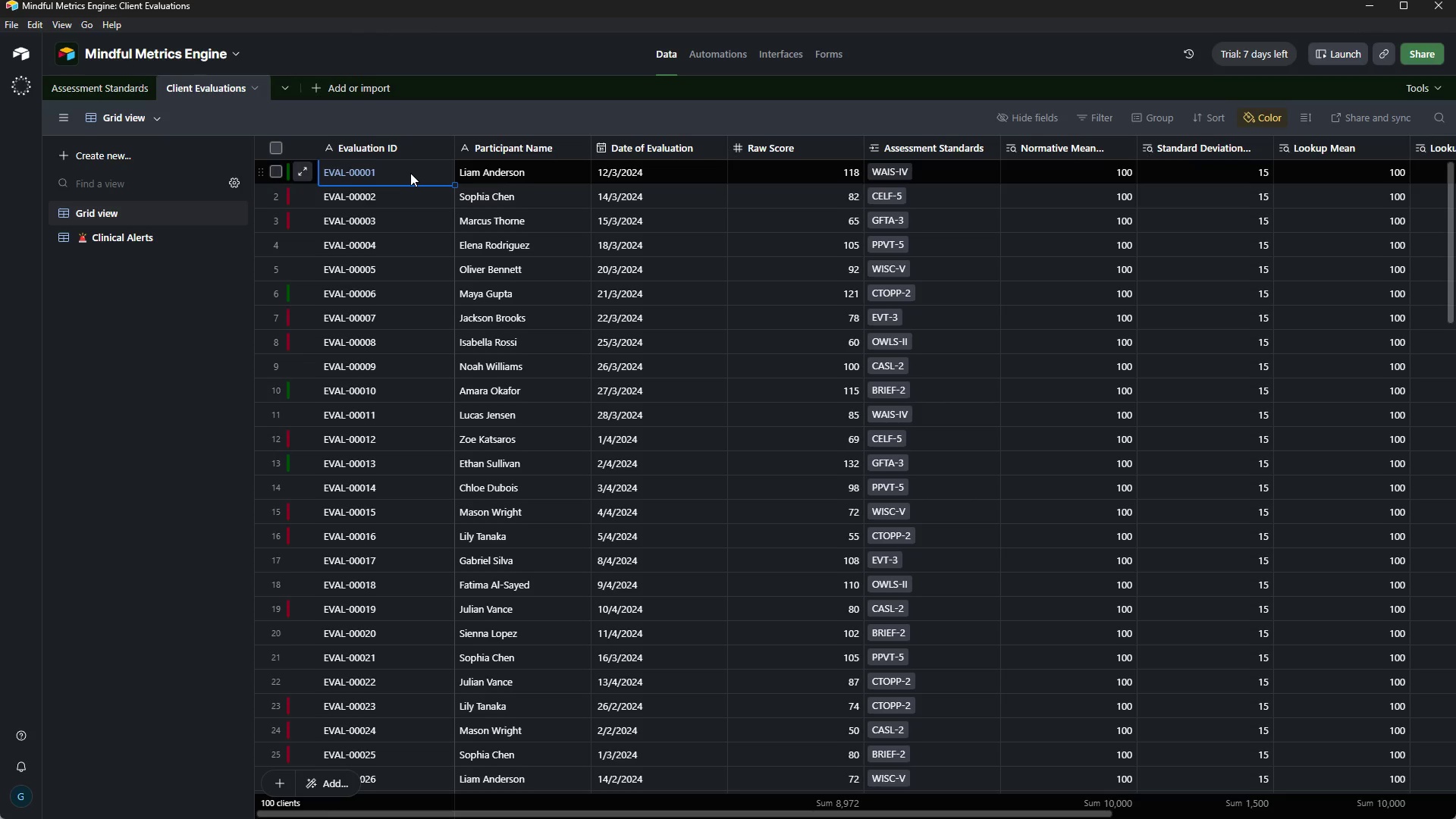 
key(ArrowRight)
 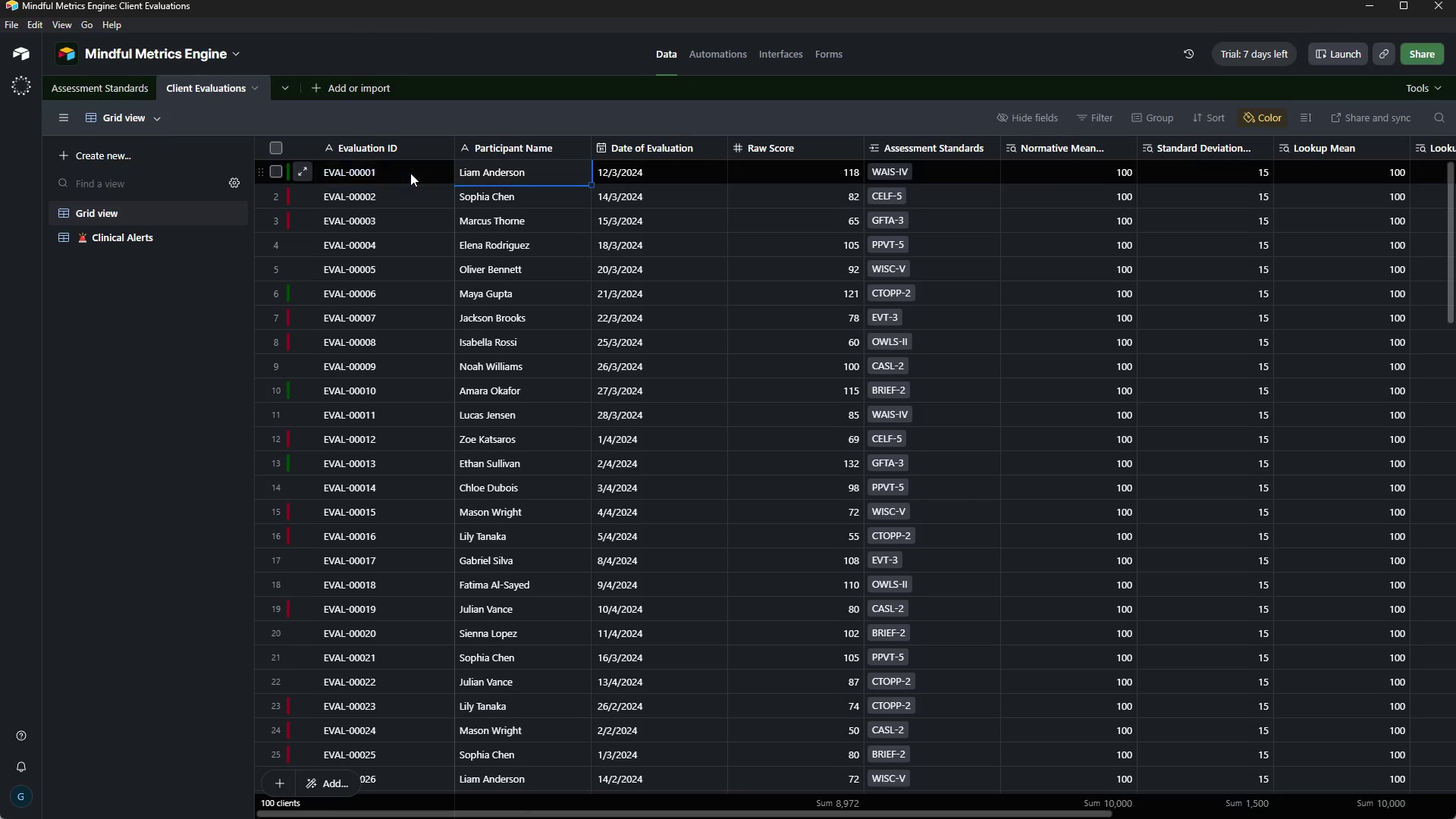 
key(ArrowRight)
 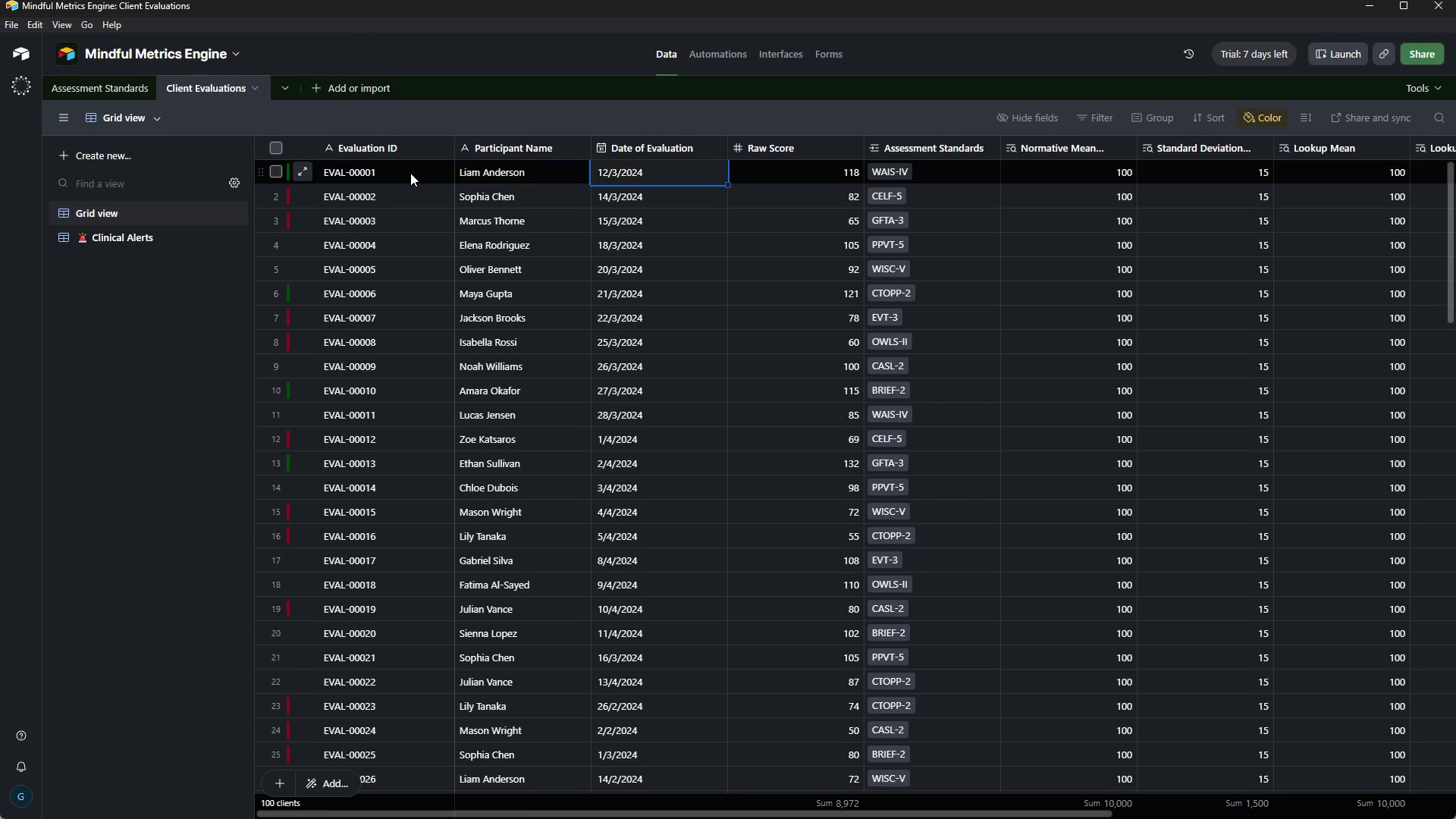 
key(ArrowRight)
 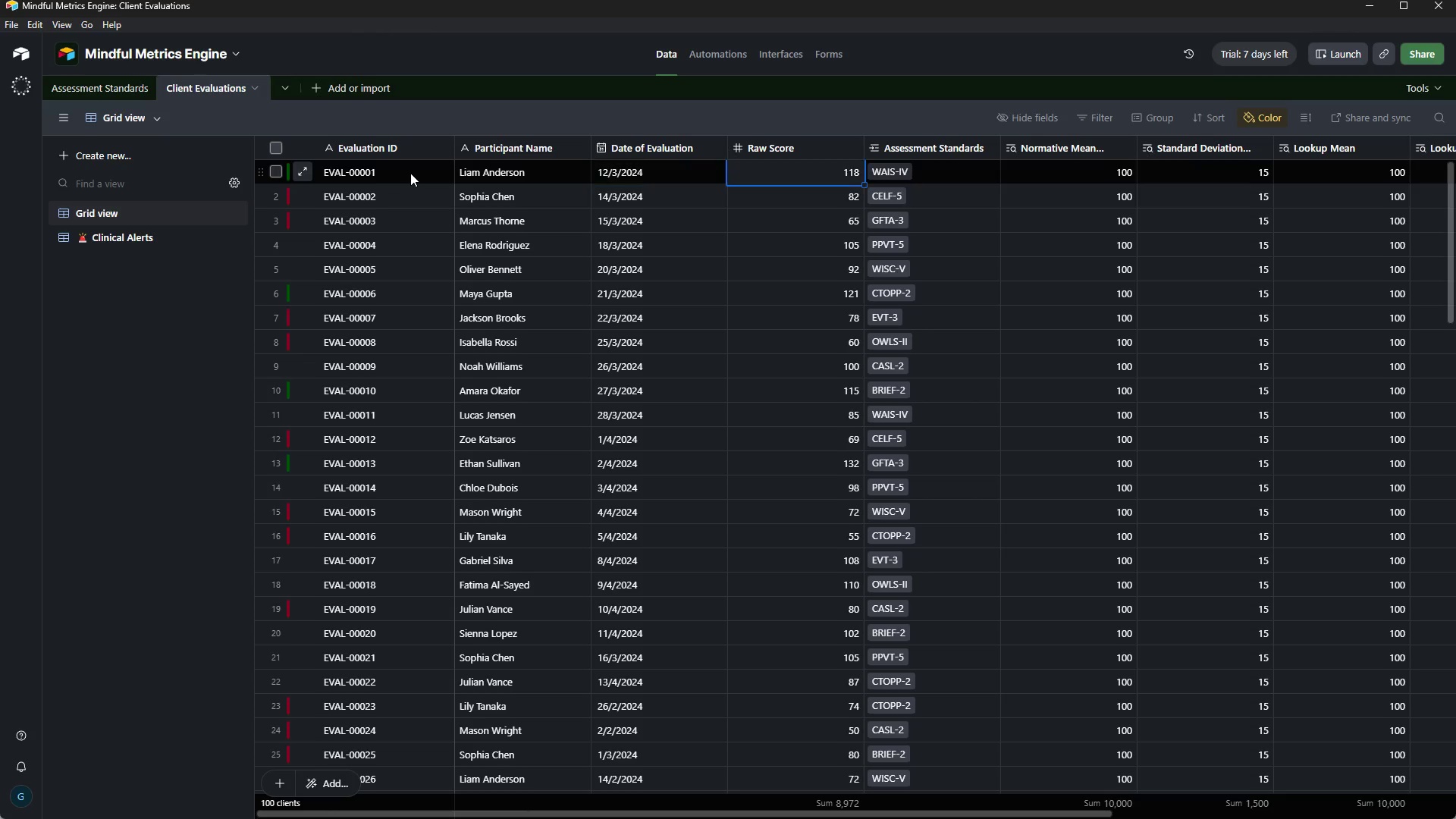 
key(ArrowRight)
 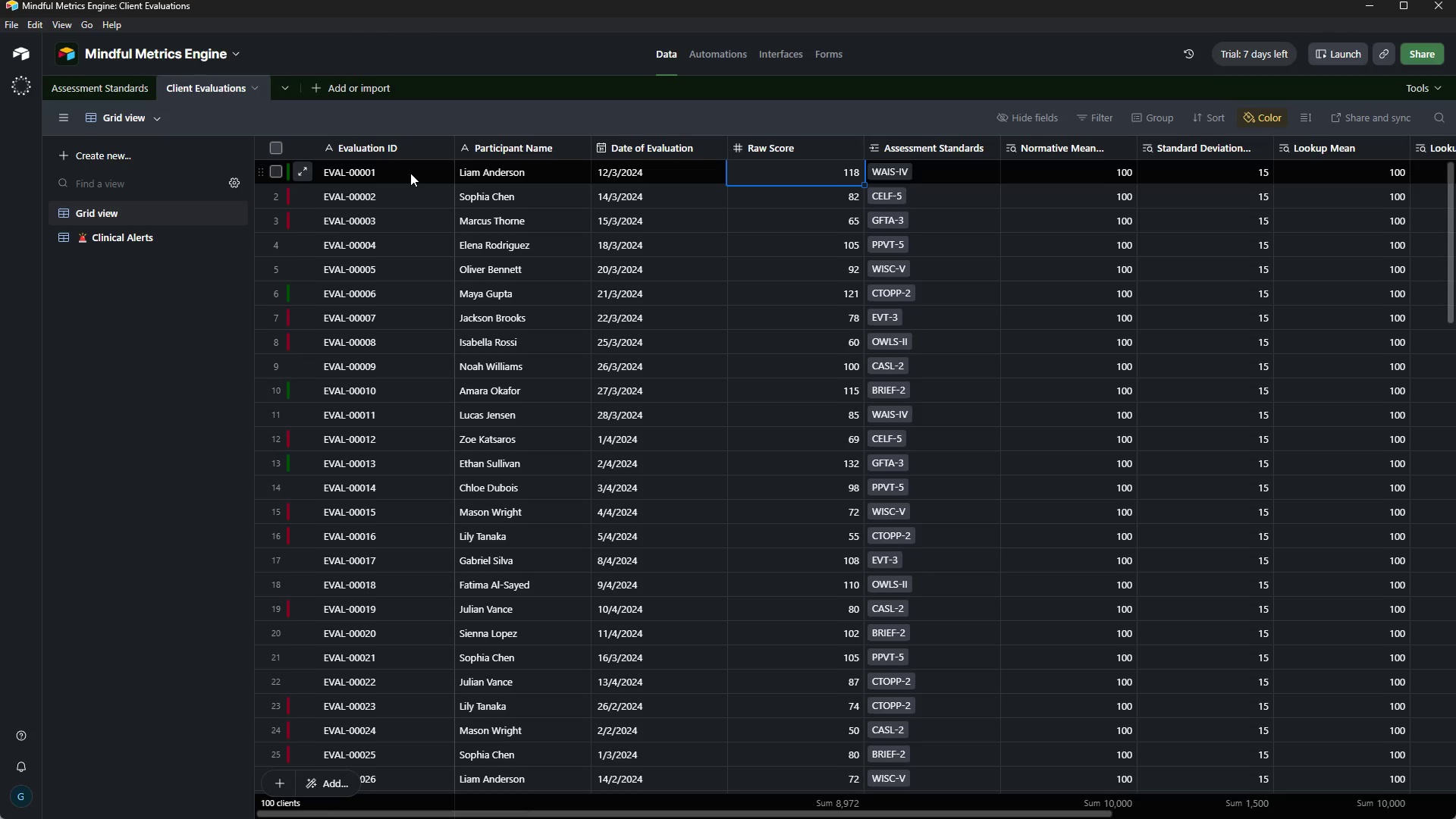 
key(ArrowRight)
 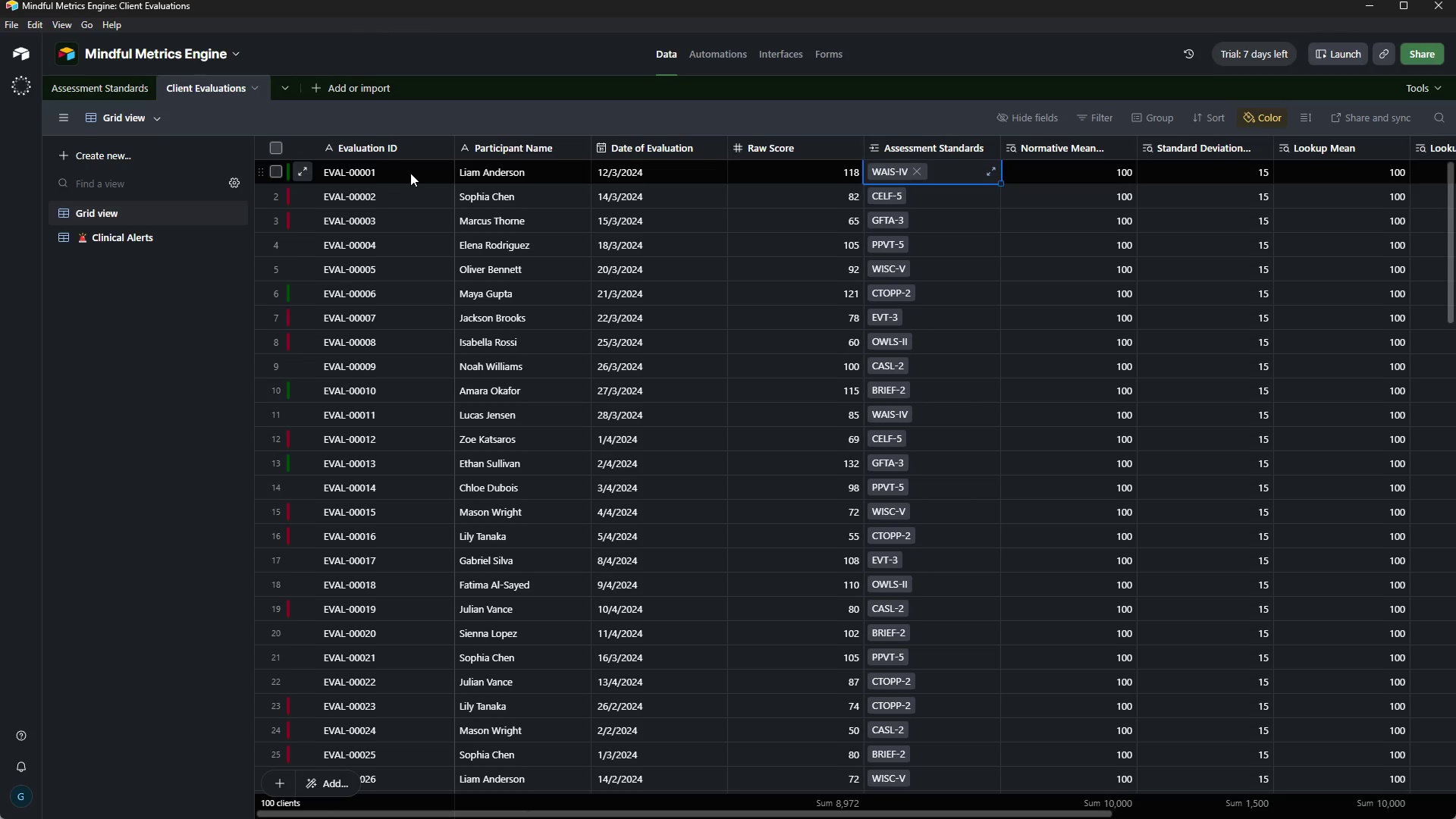 
key(ArrowRight)
 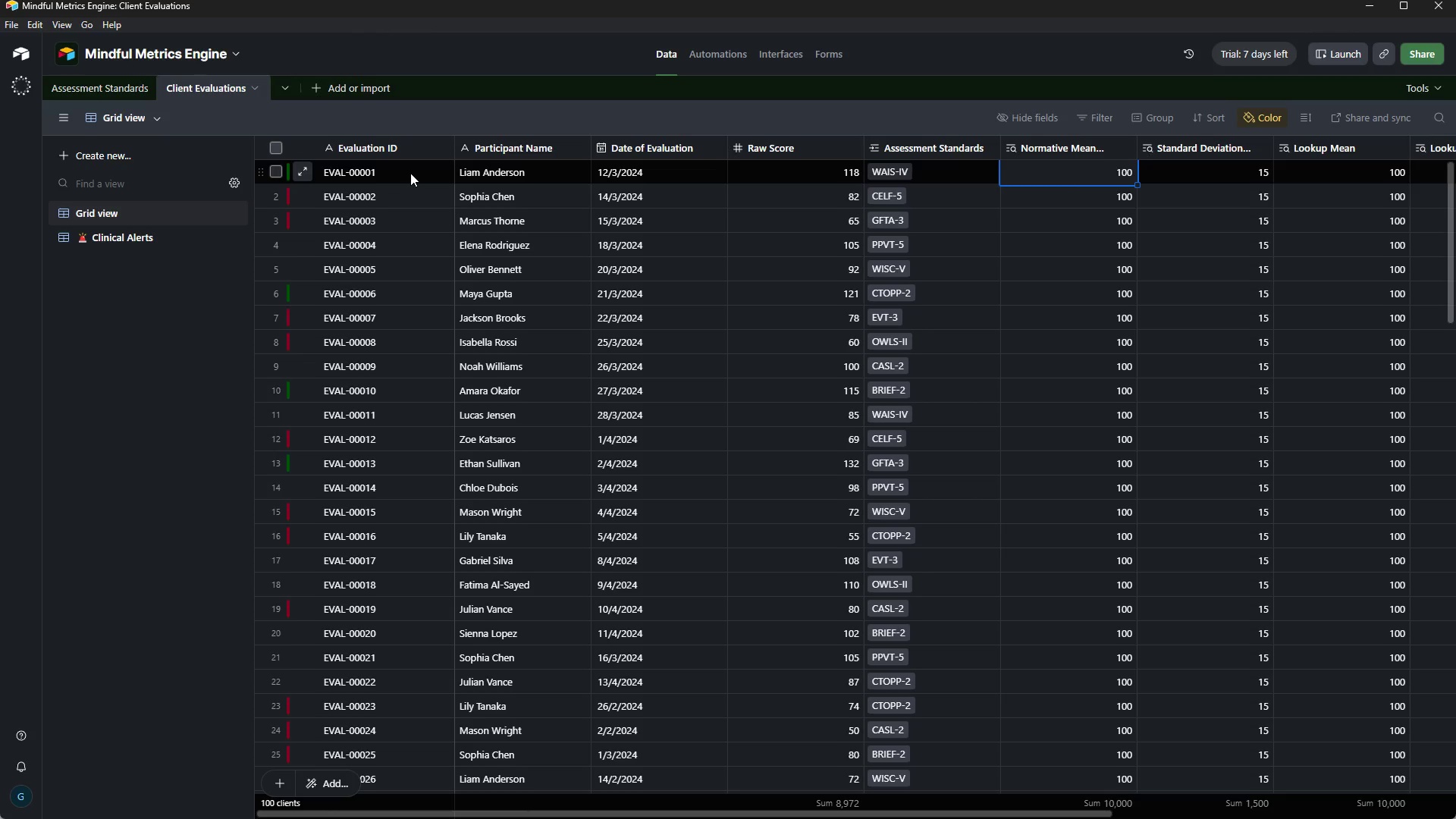 
key(ArrowRight)
 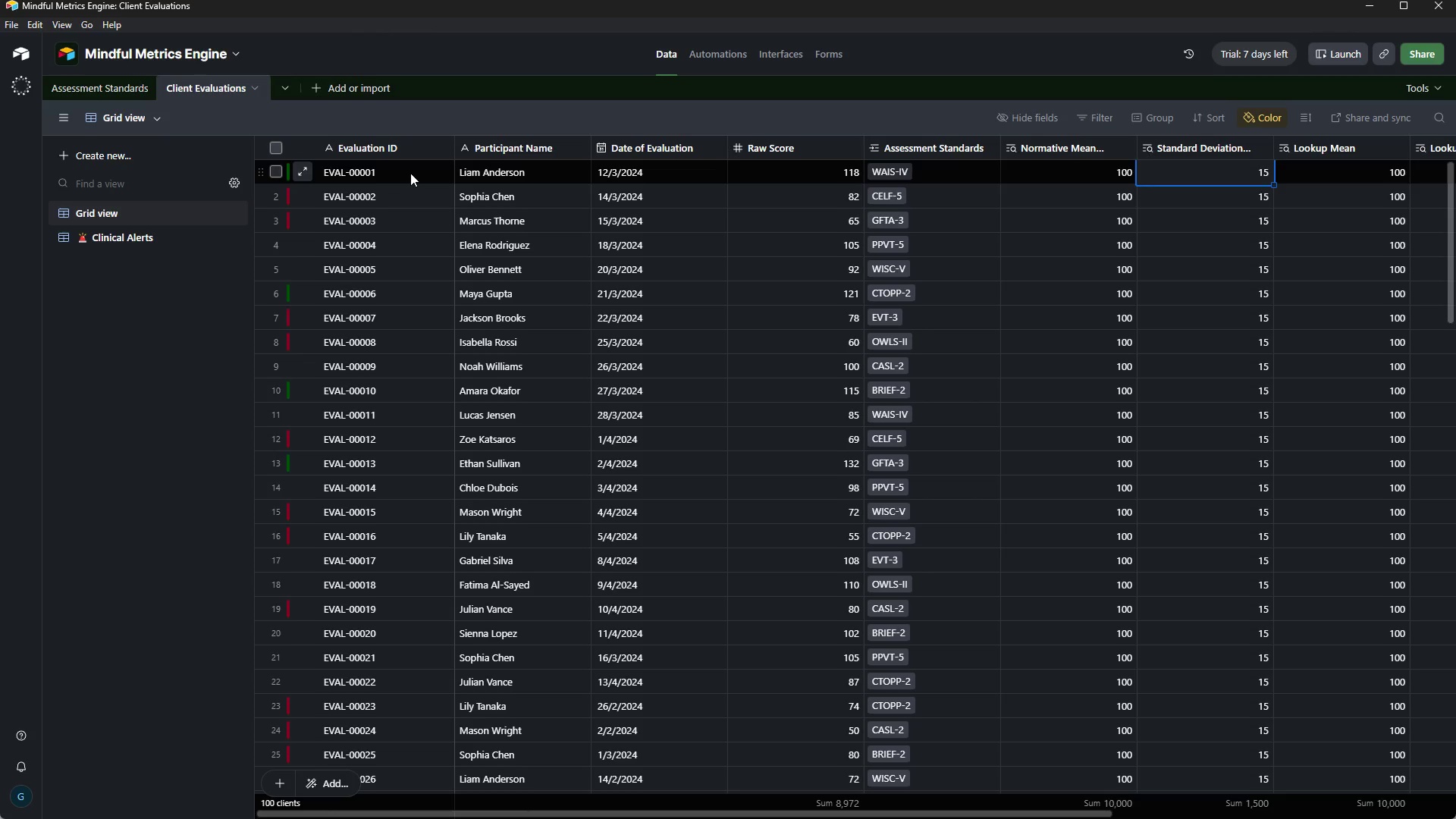 
key(ArrowRight)
 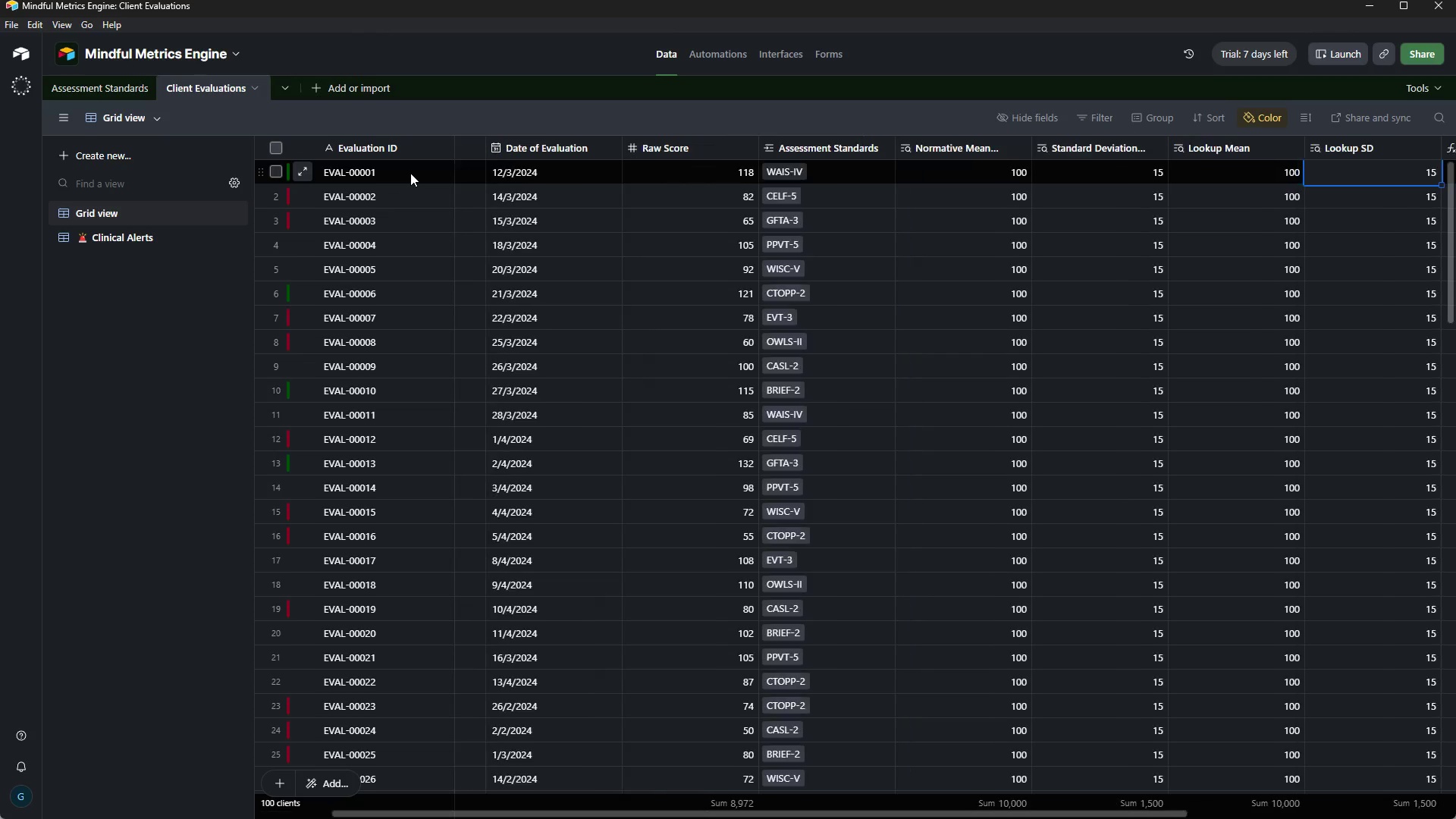 
key(ArrowRight)
 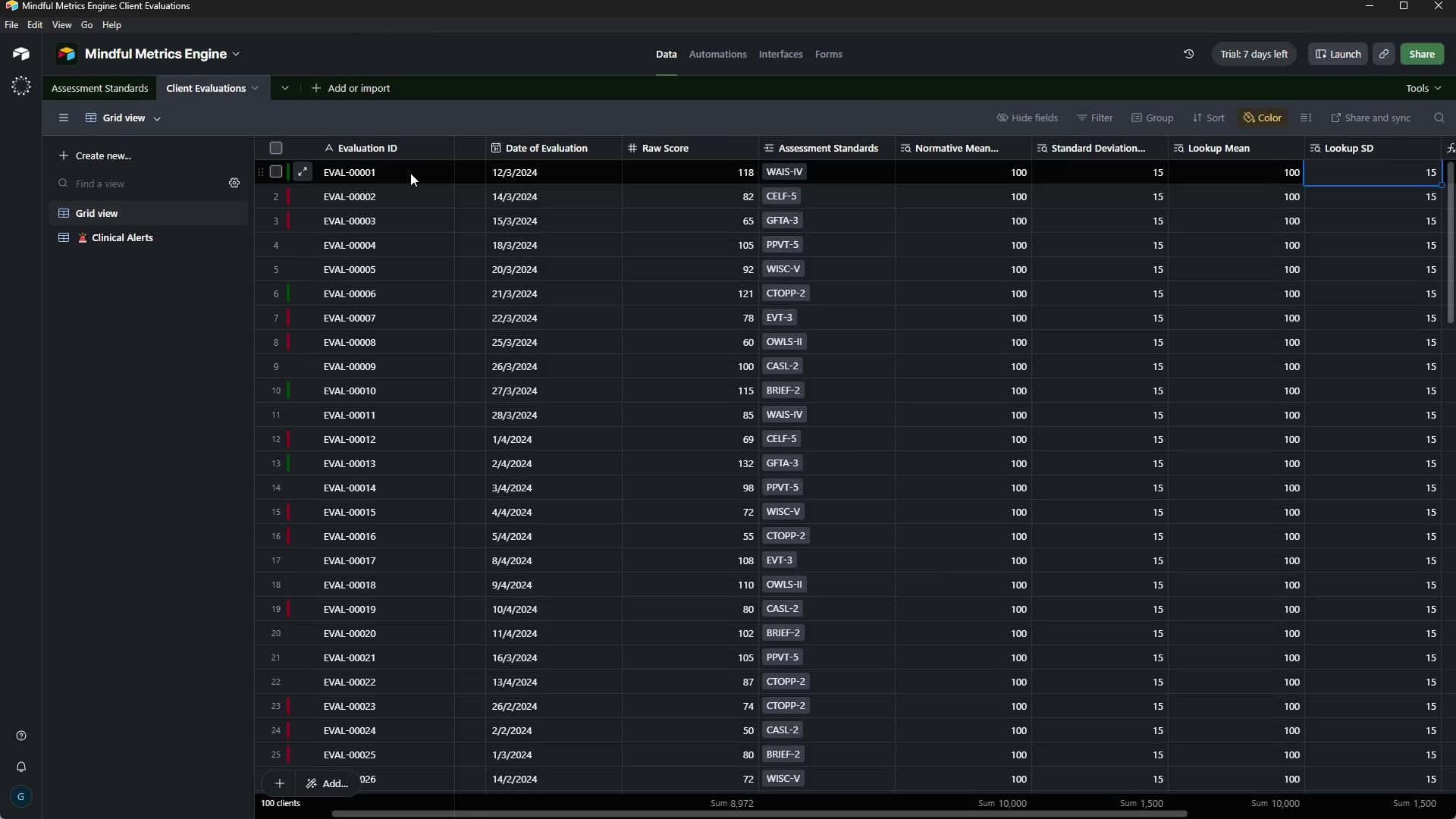 
key(ArrowLeft)
 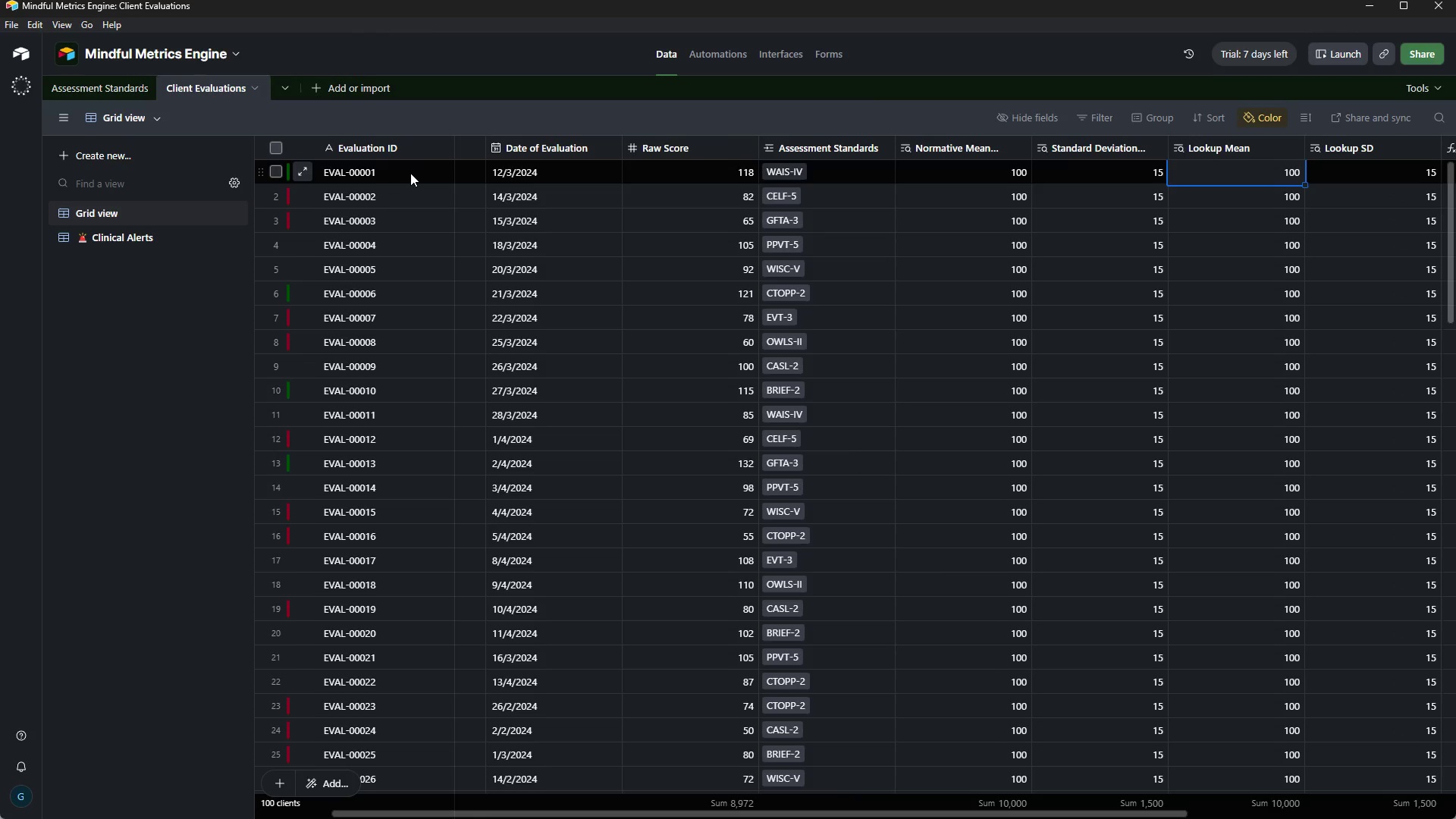 
key(ArrowRight)
 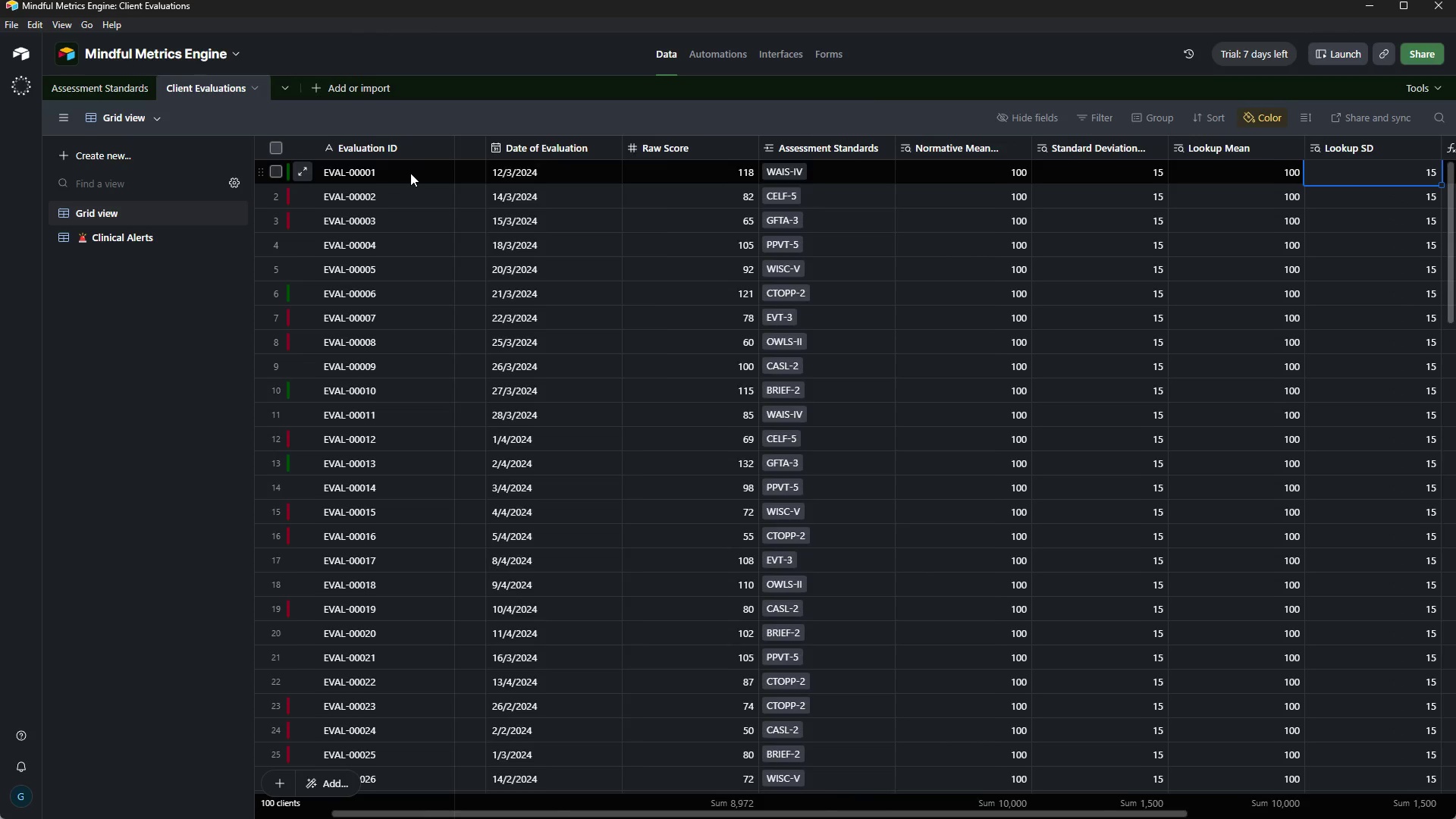 
key(ArrowRight)
 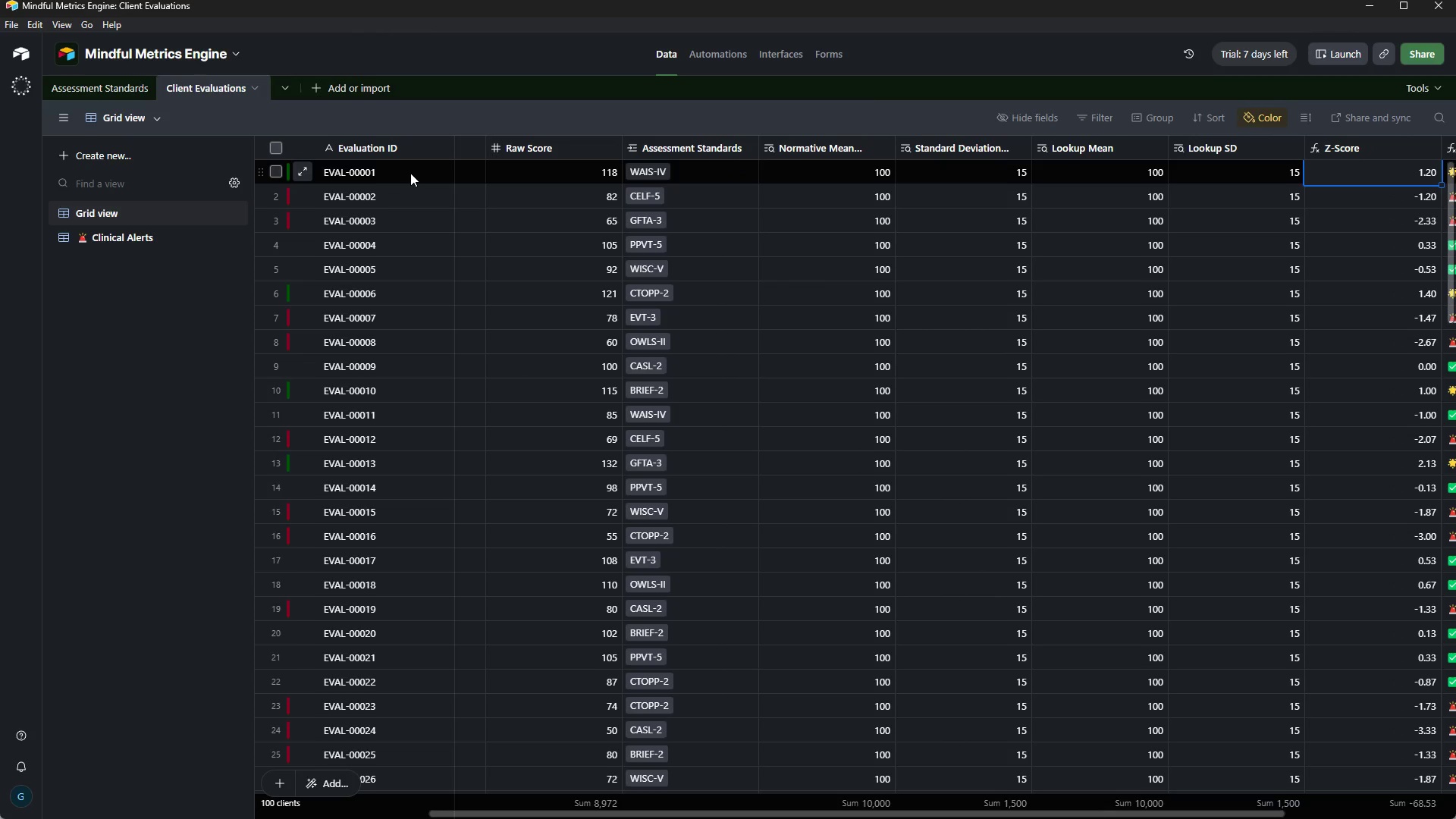 
key(ArrowLeft)